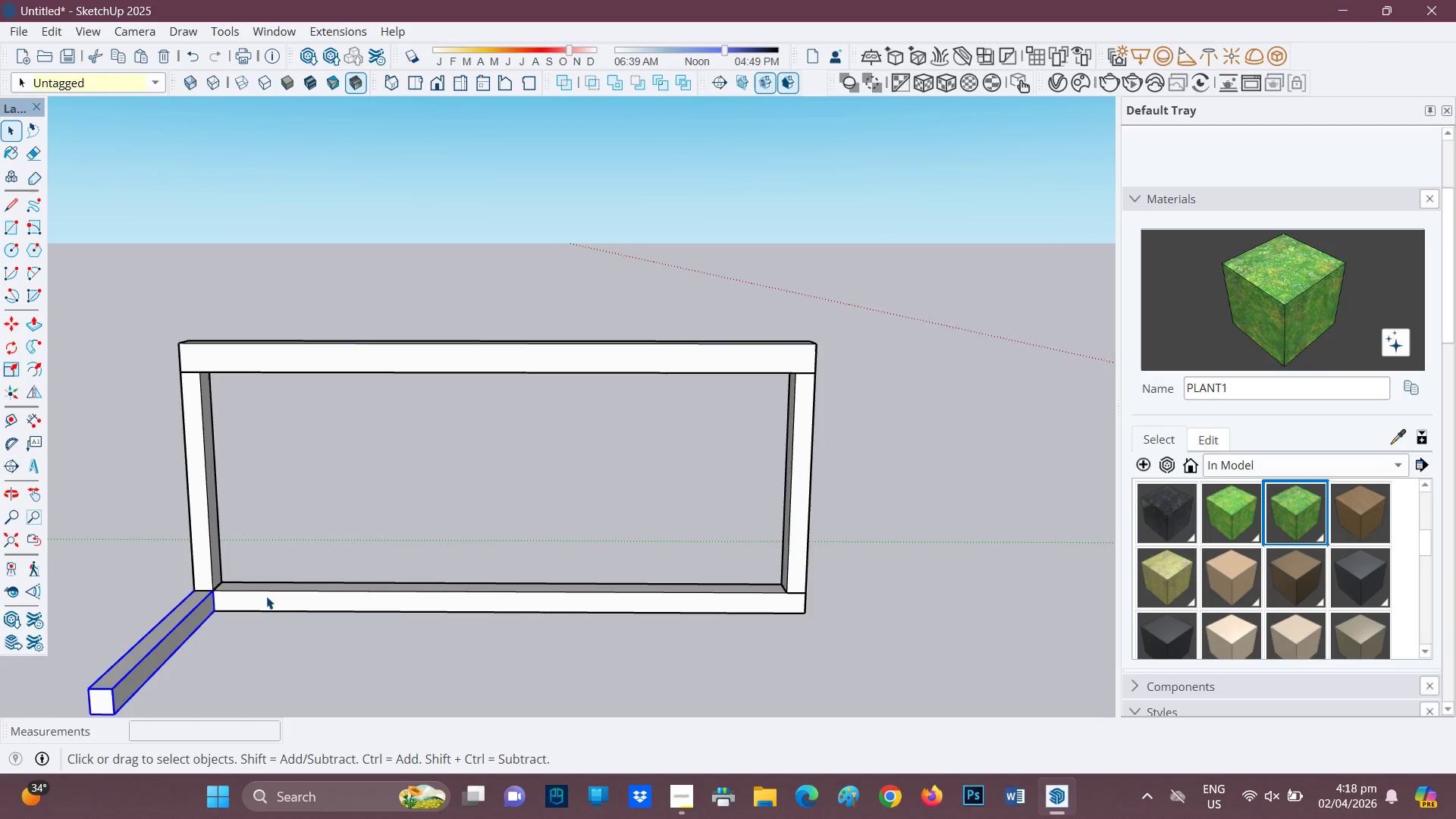 
scroll: coordinate [254, 631], scroll_direction: down, amount: 2.0
 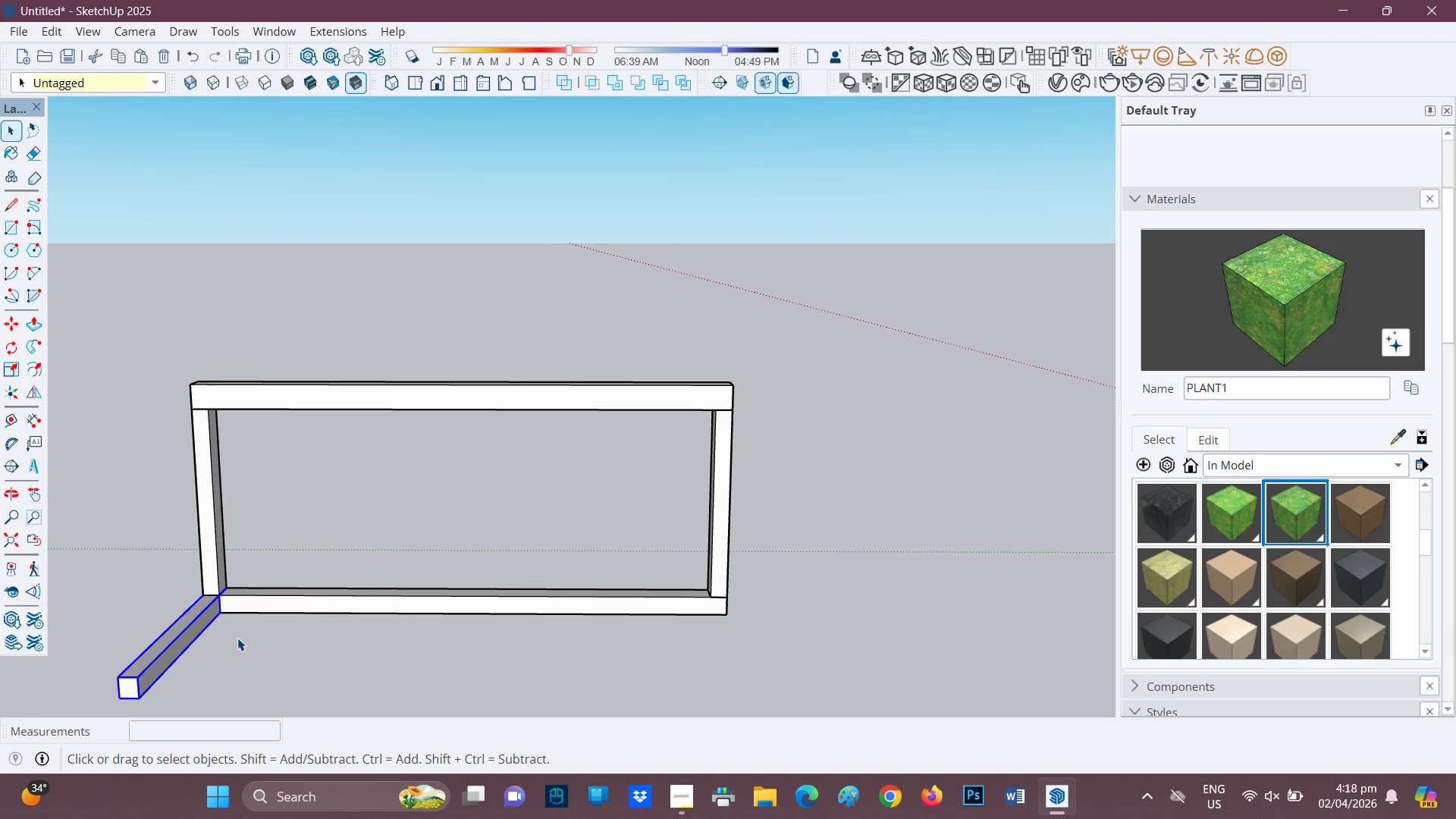 
scroll: coordinate [230, 645], scroll_direction: up, amount: 1.0
 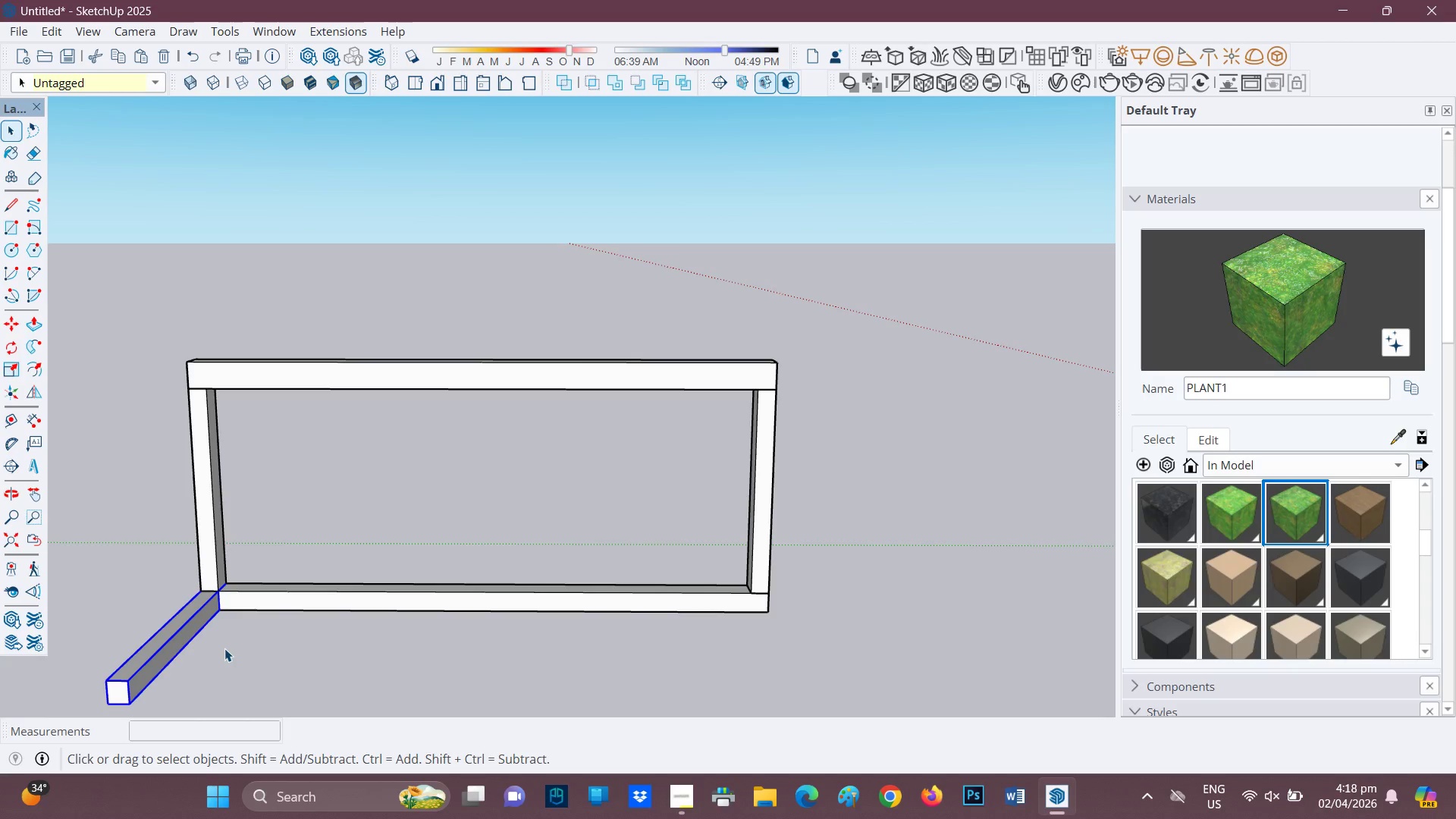 
key(M)
 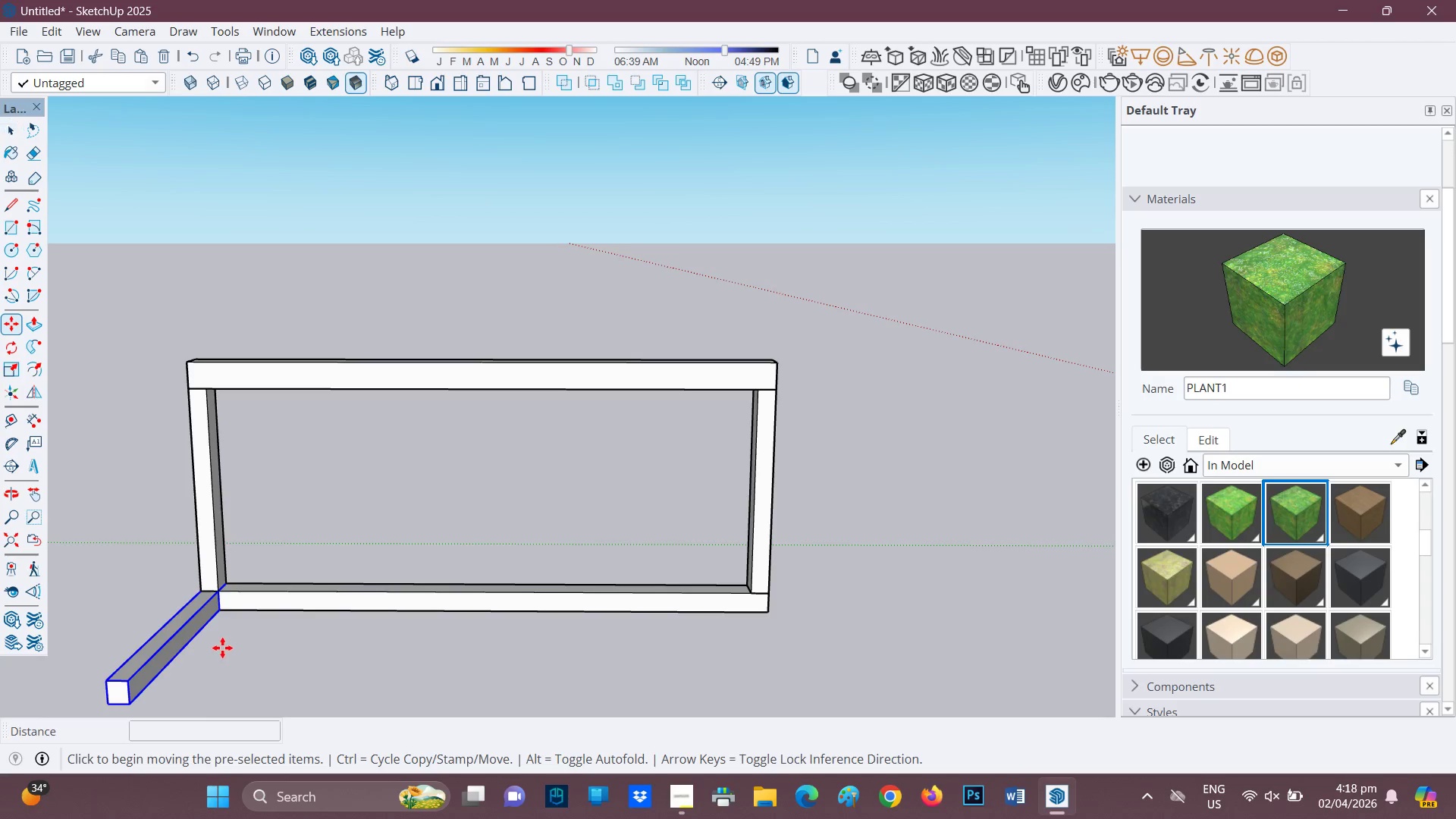 
key(Control+ControlRight)
 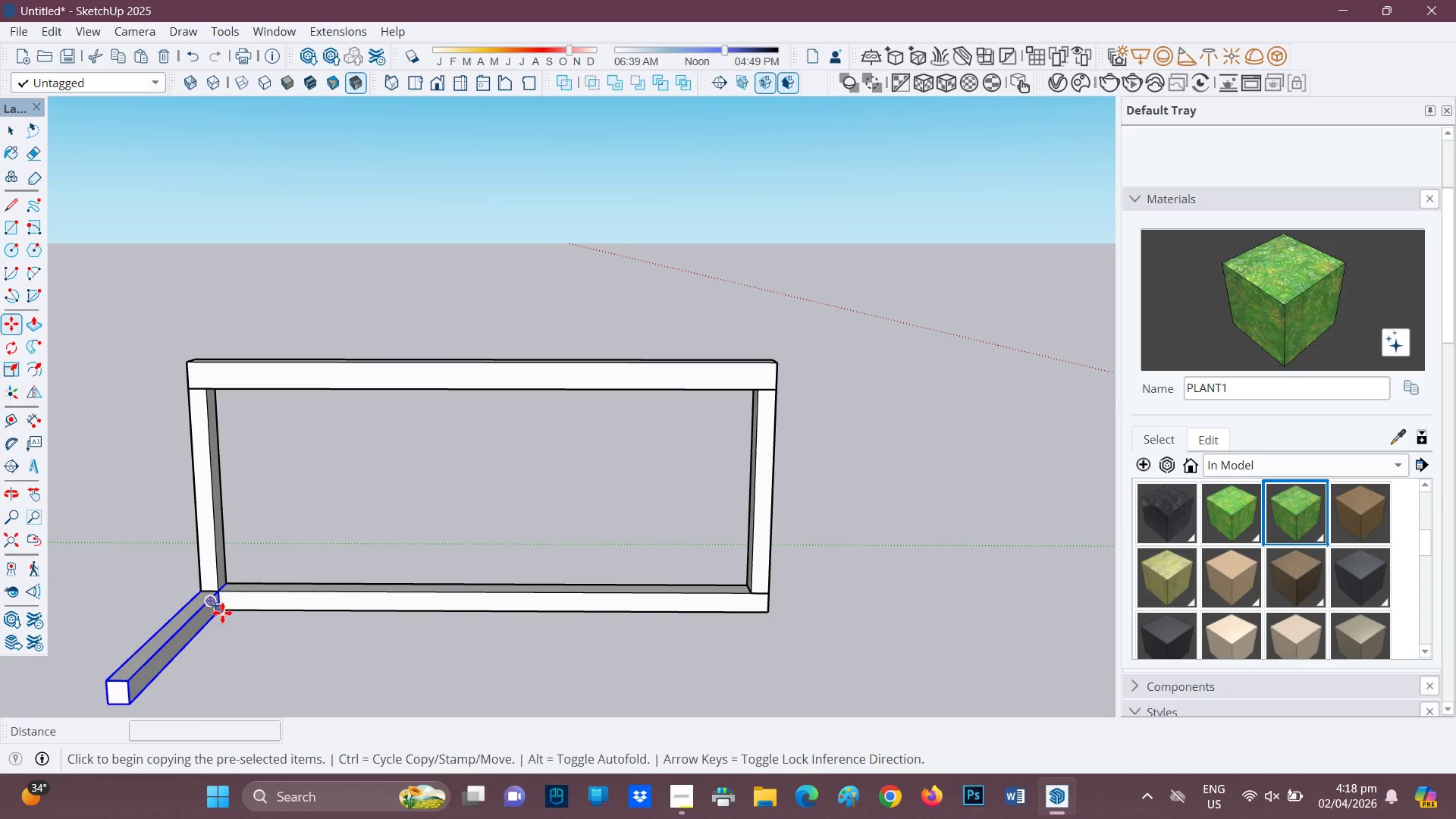 
scroll: coordinate [119, 628], scroll_direction: up, amount: 1.0
 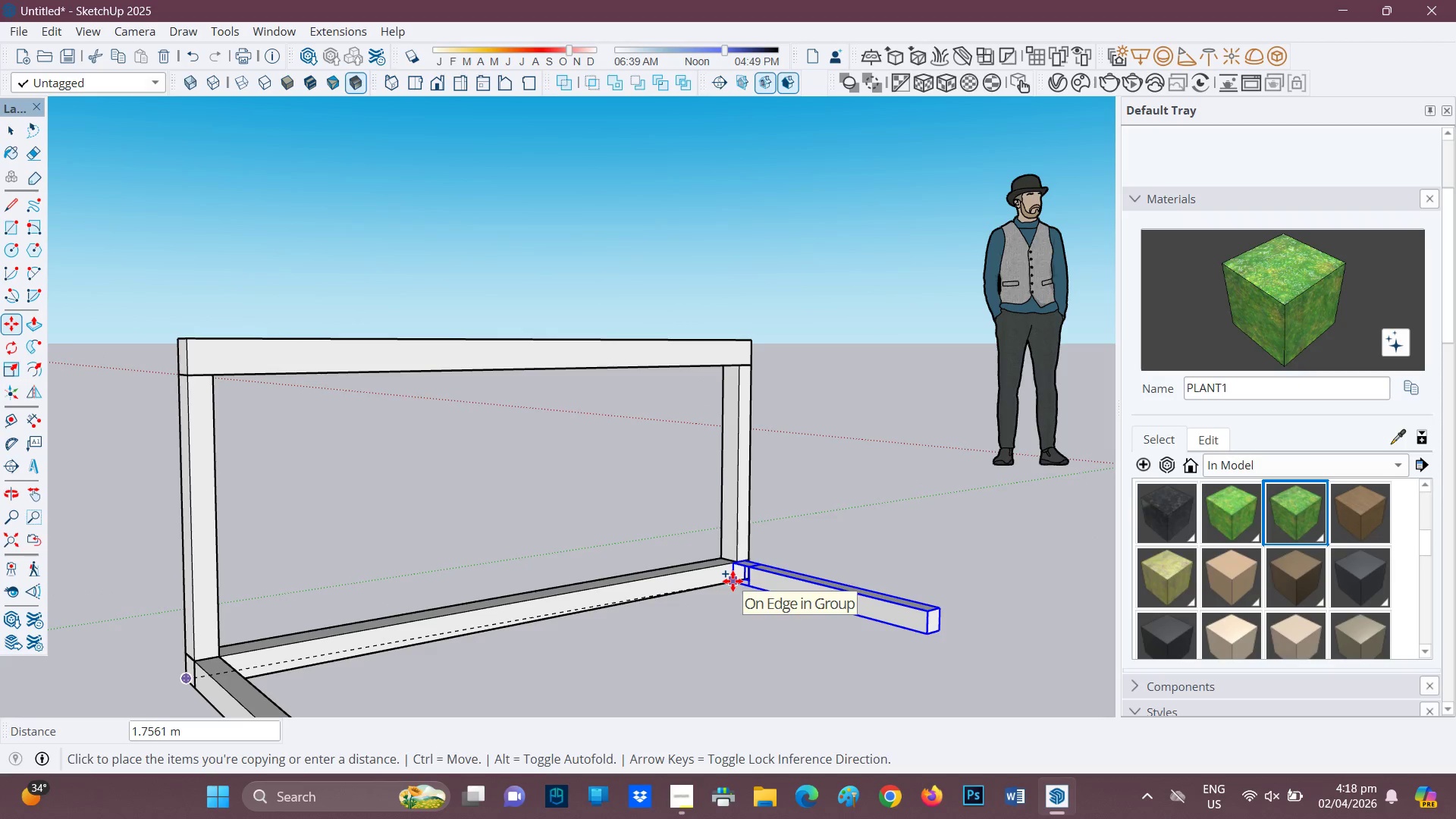 
wait(5.36)
 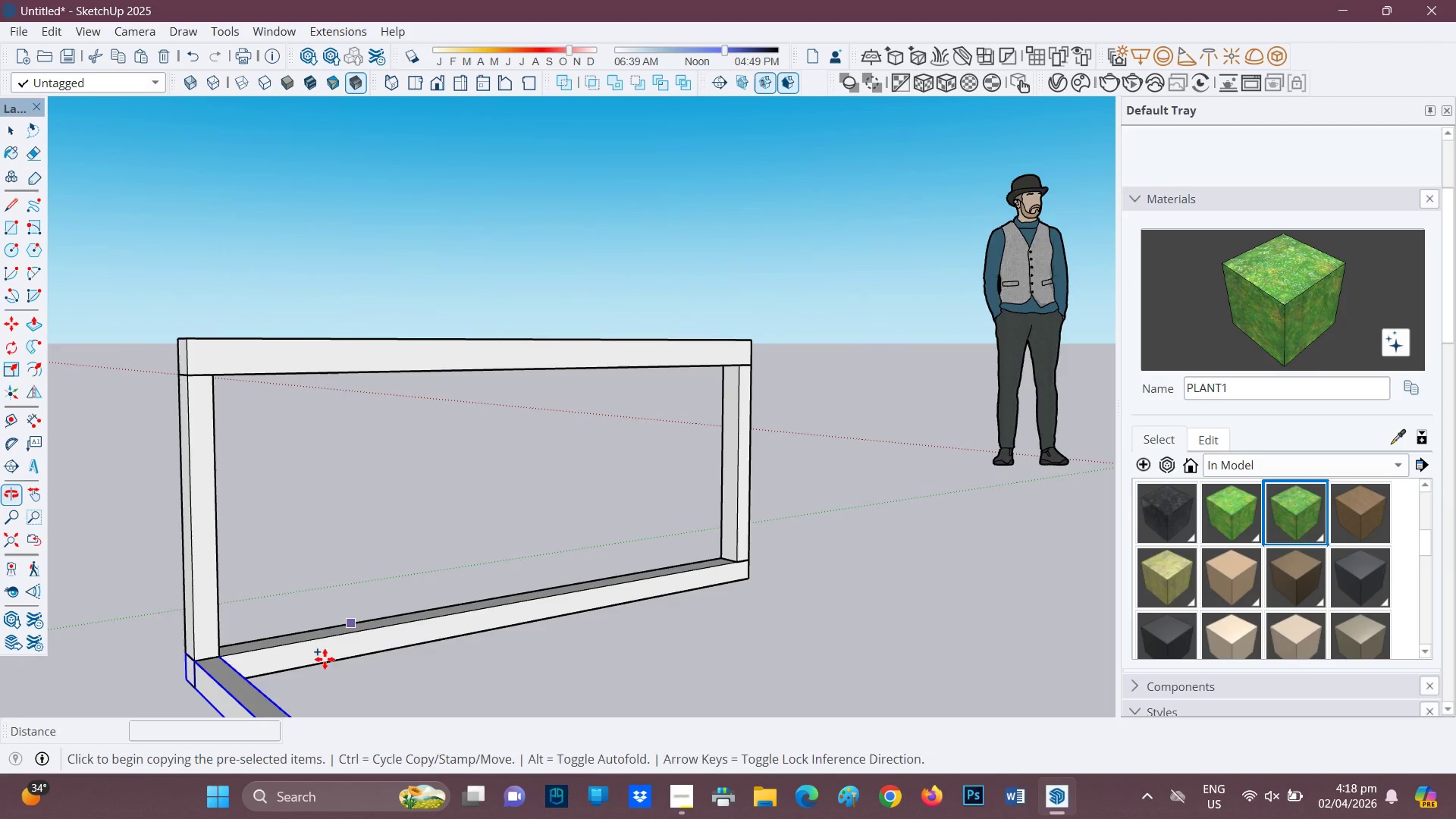 
key(Space)
 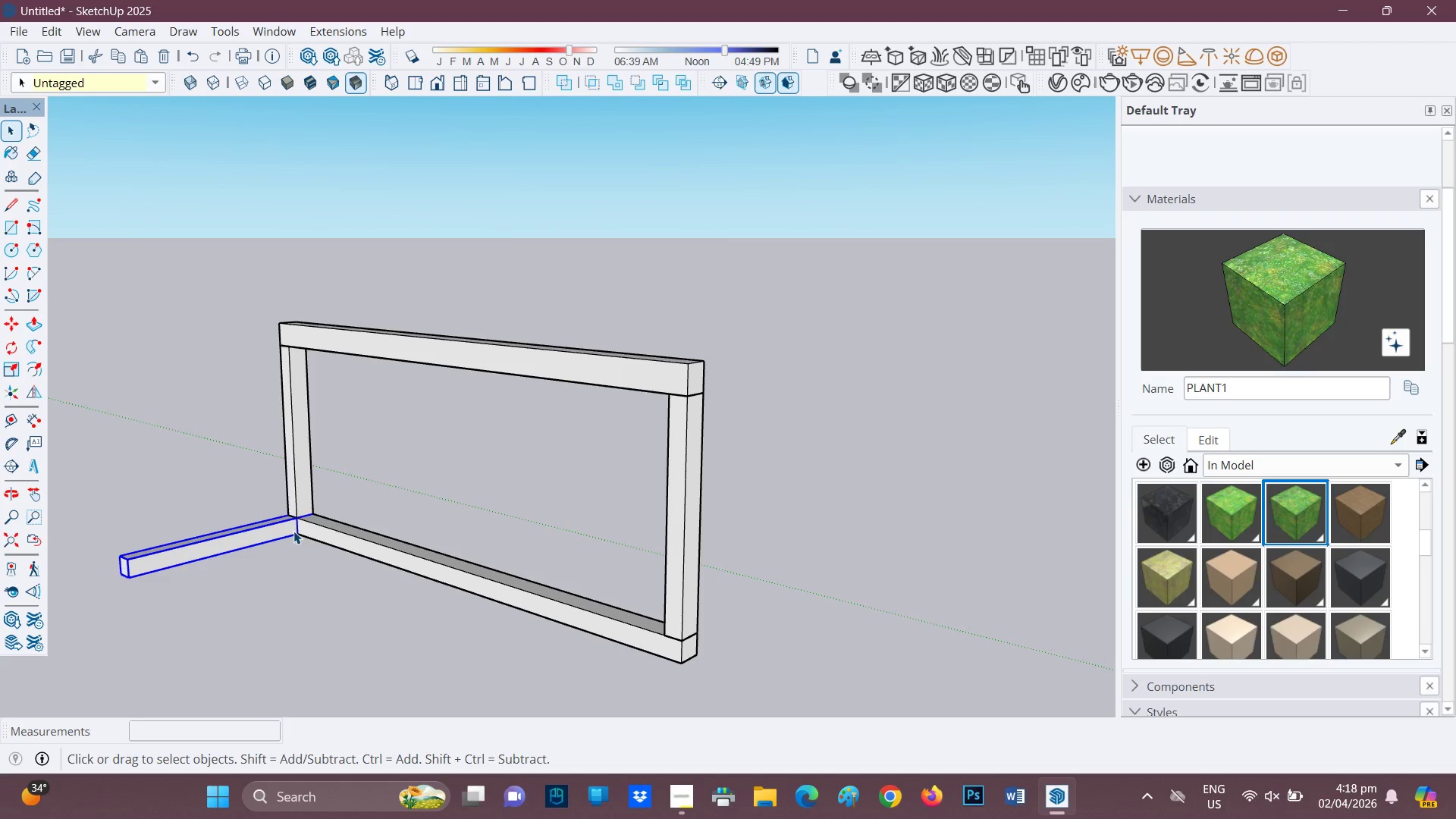 
key(Control+ControlRight)
 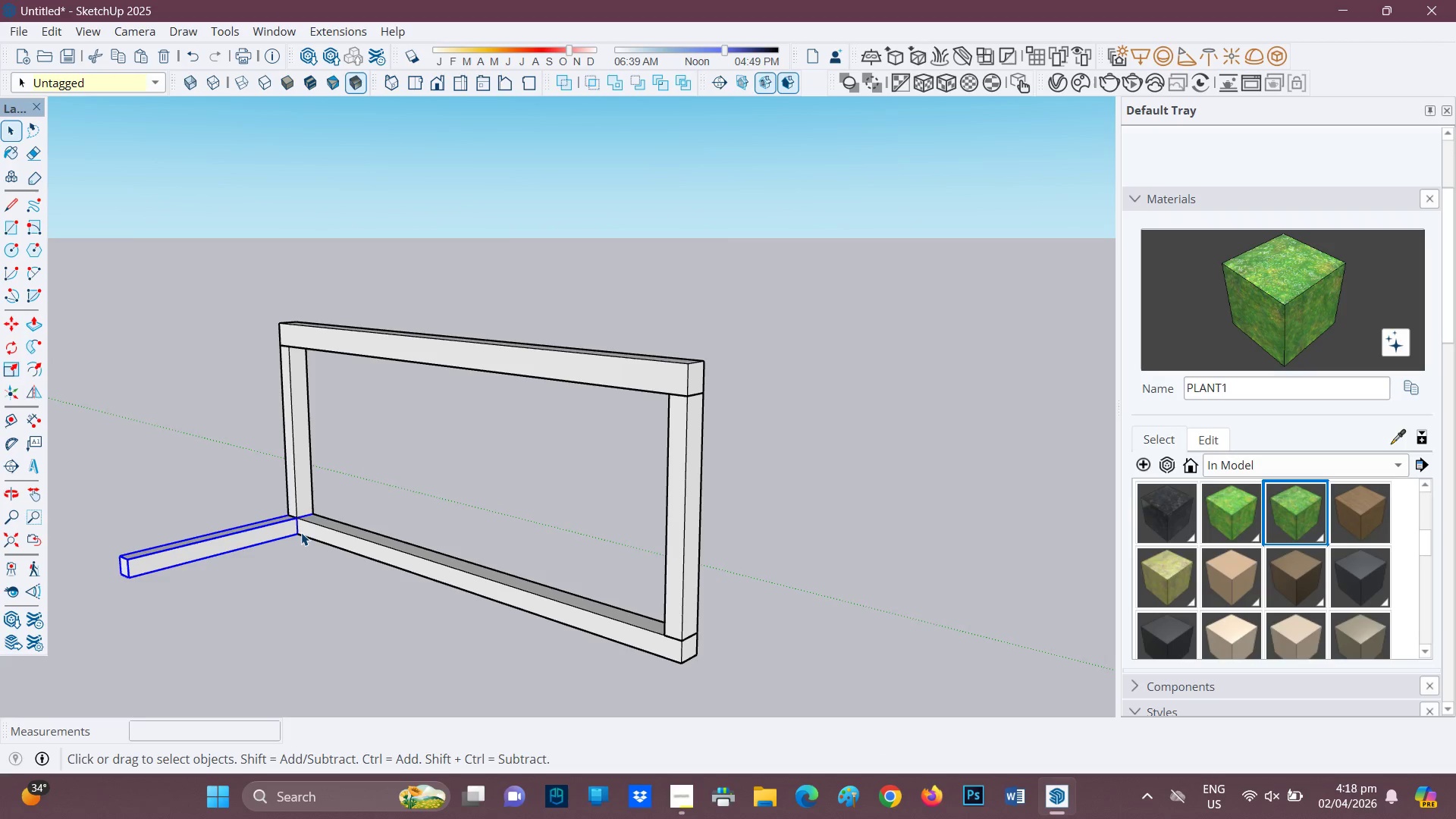 
key(M)
 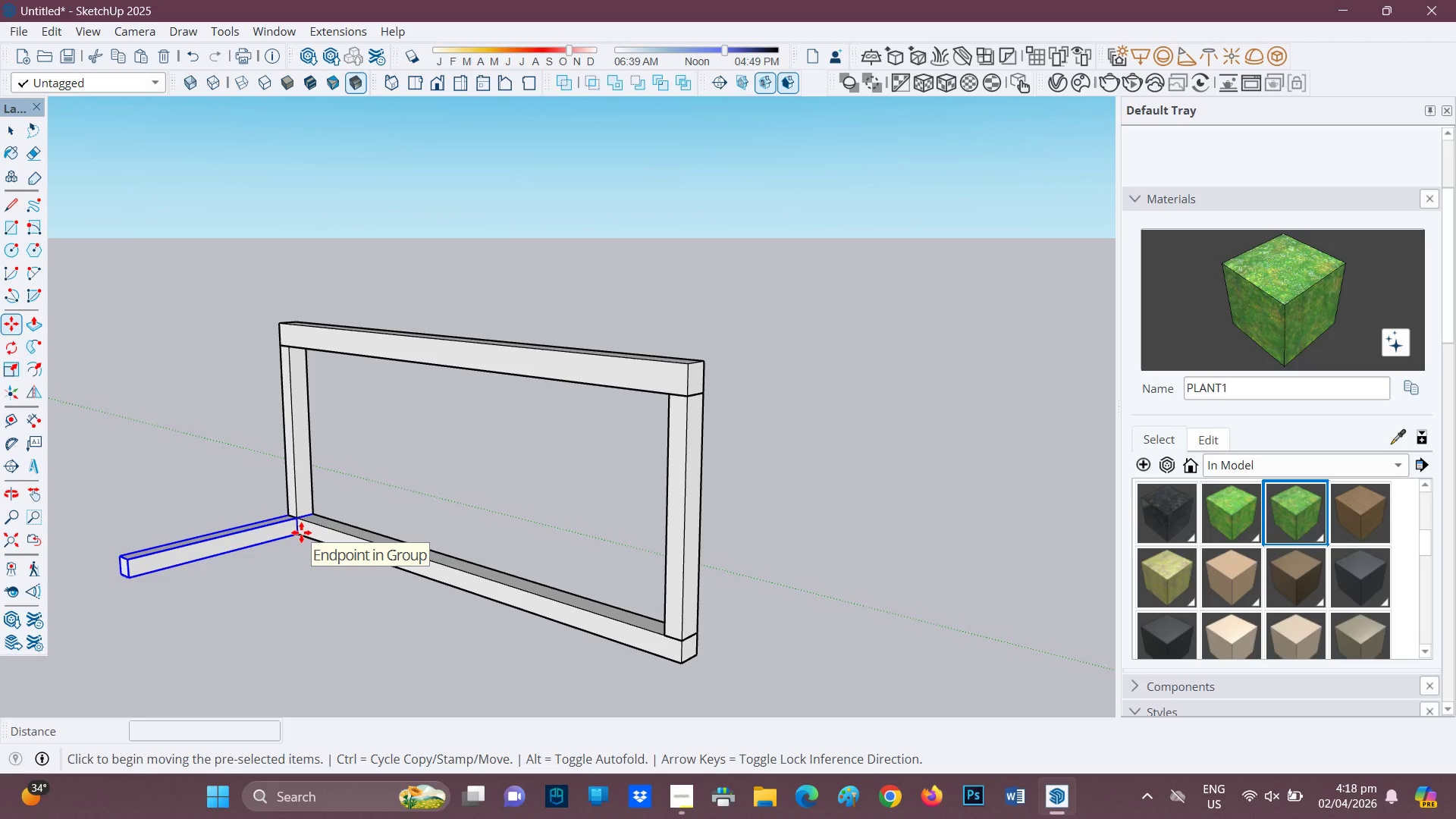 
key(Control+ControlRight)
 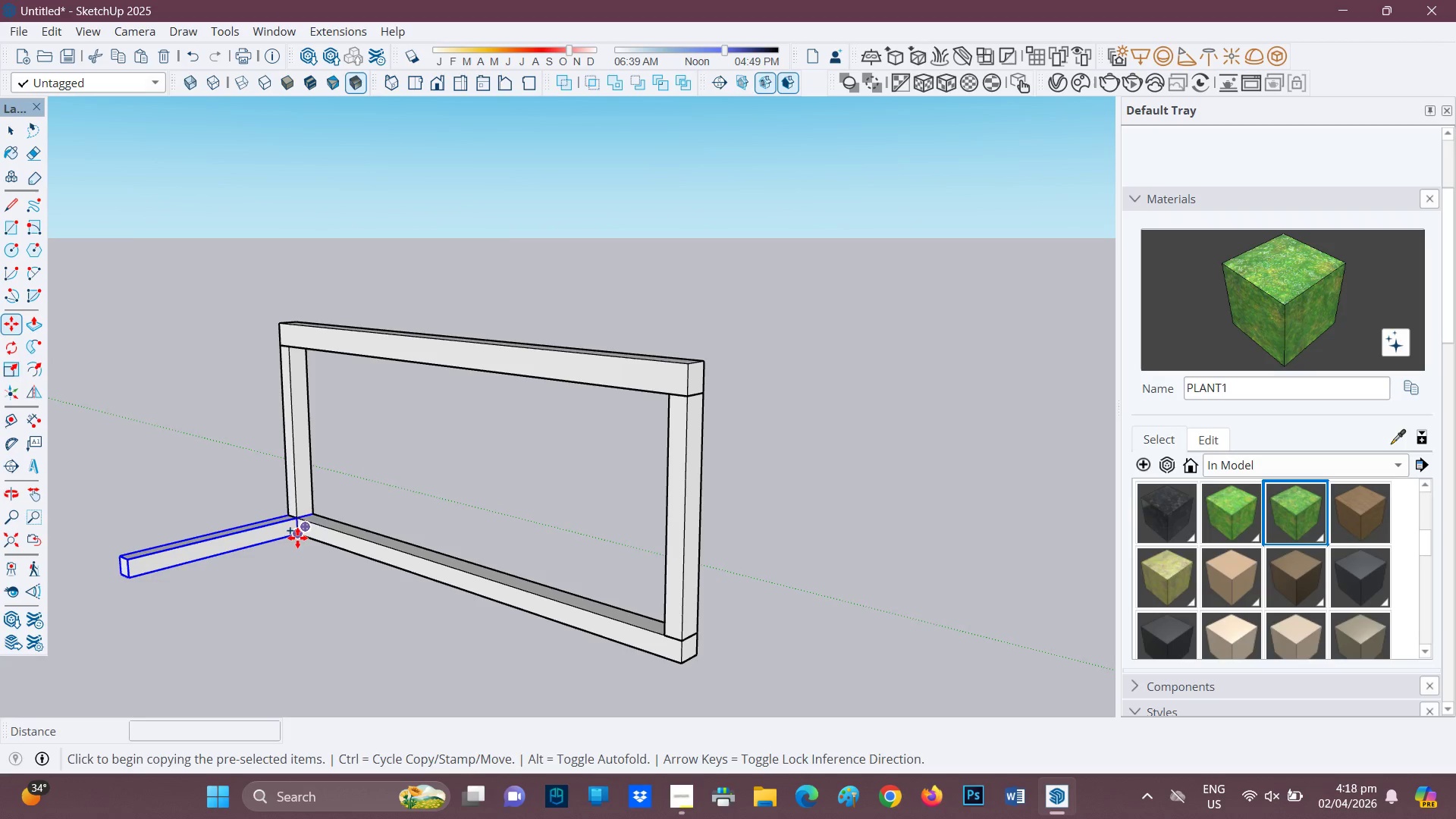 
left_click([299, 535])
 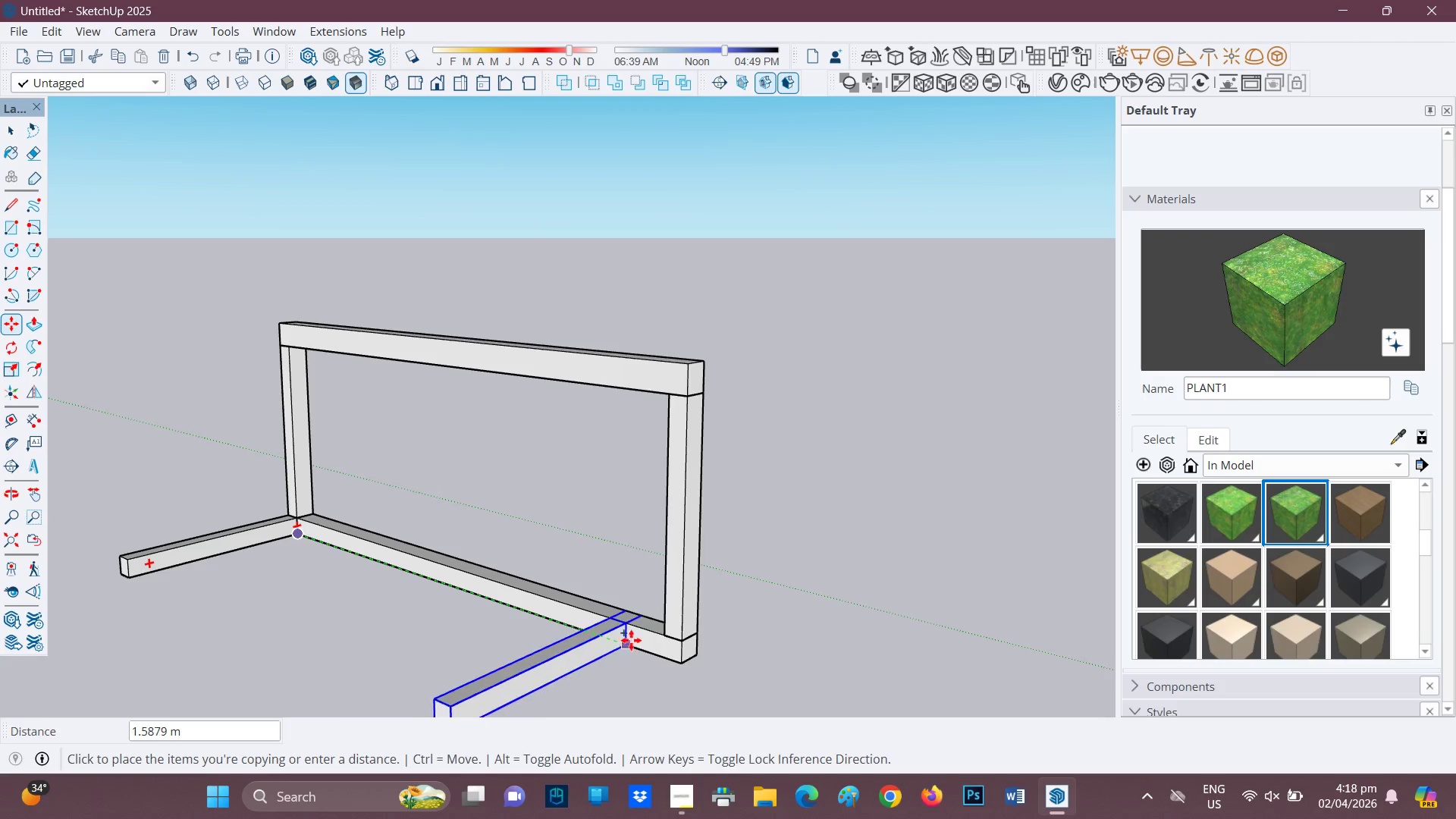 
left_click([682, 664])
 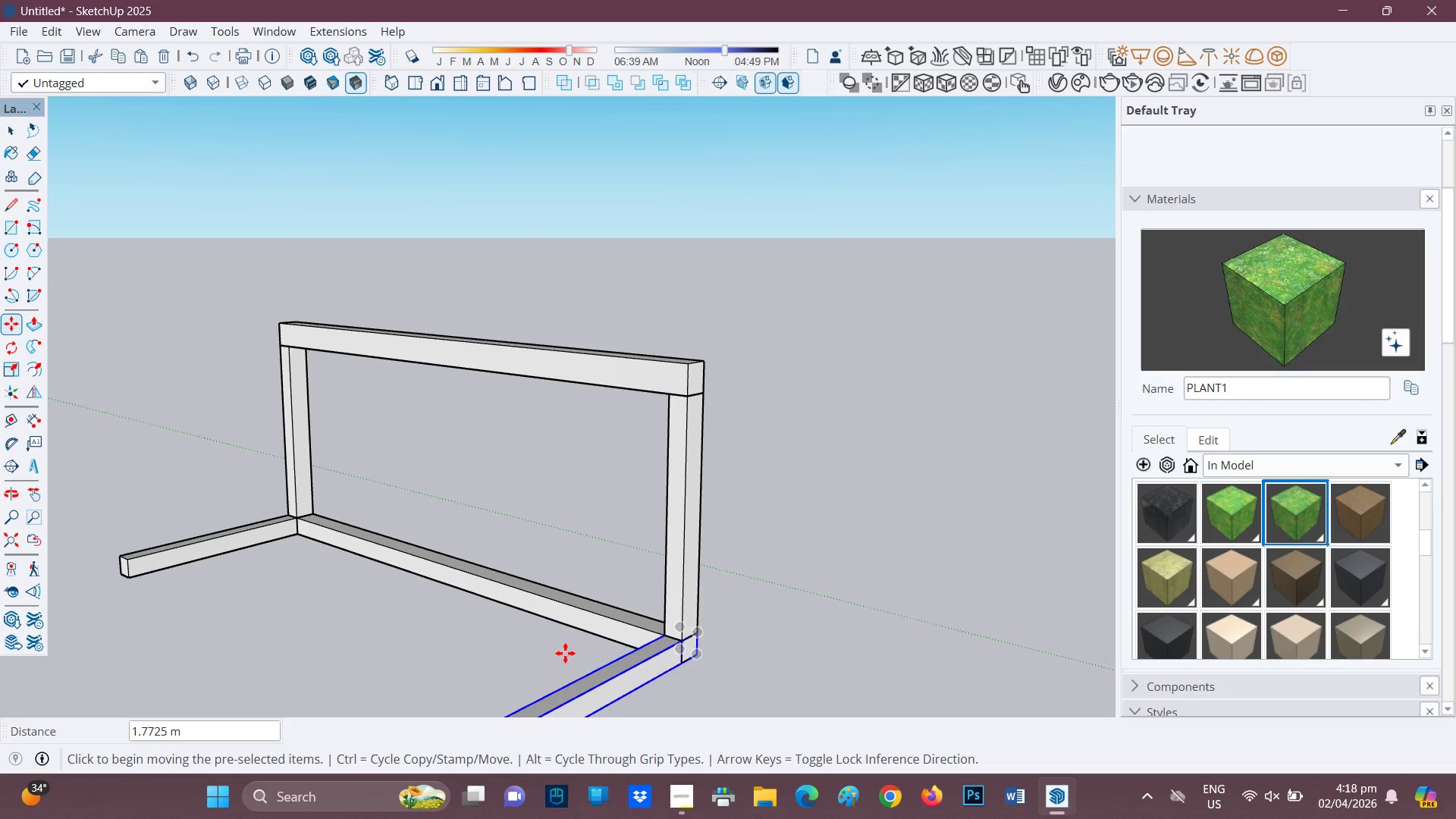 
scroll: coordinate [375, 617], scroll_direction: down, amount: 3.0
 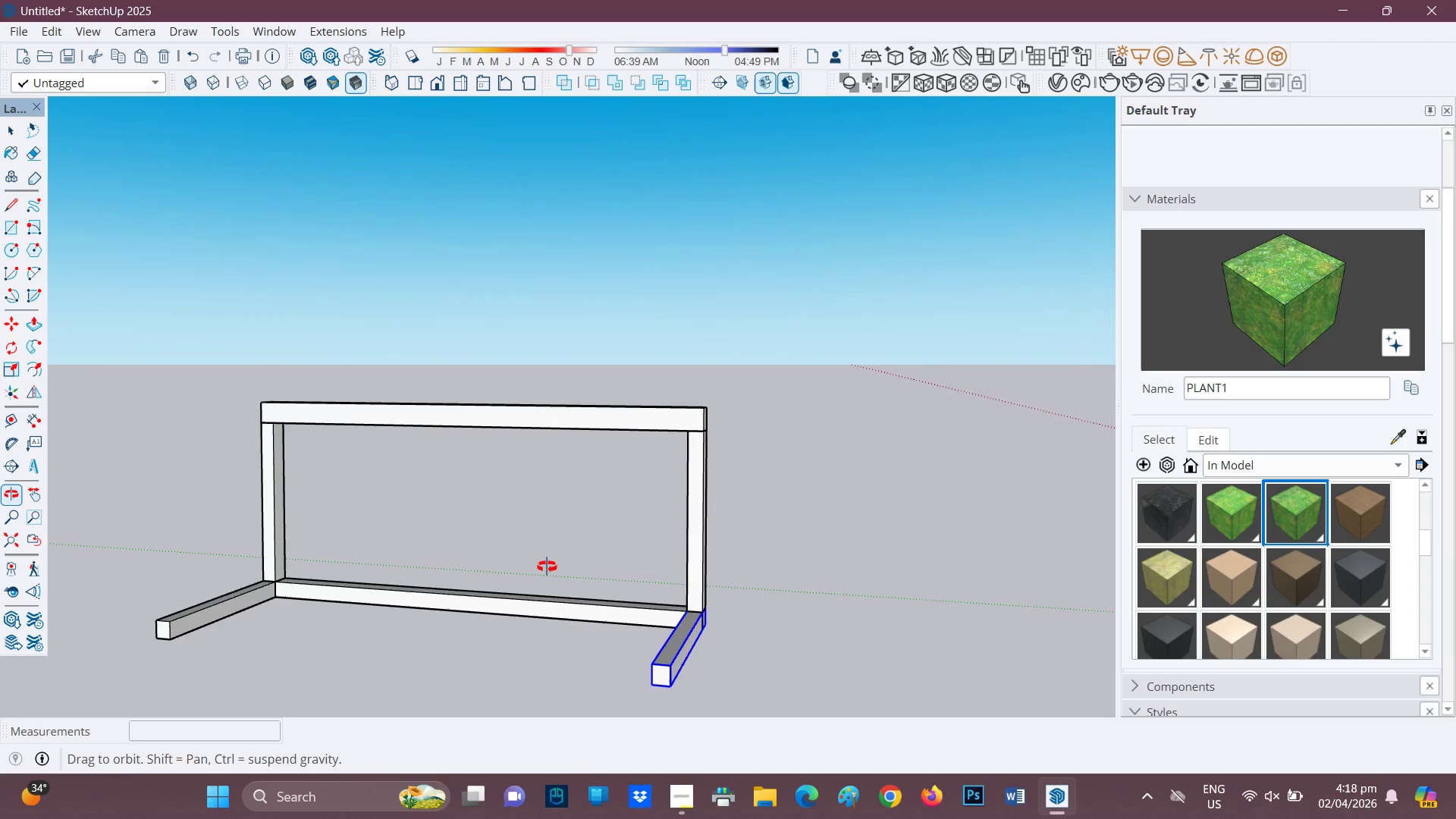 
key(Space)
 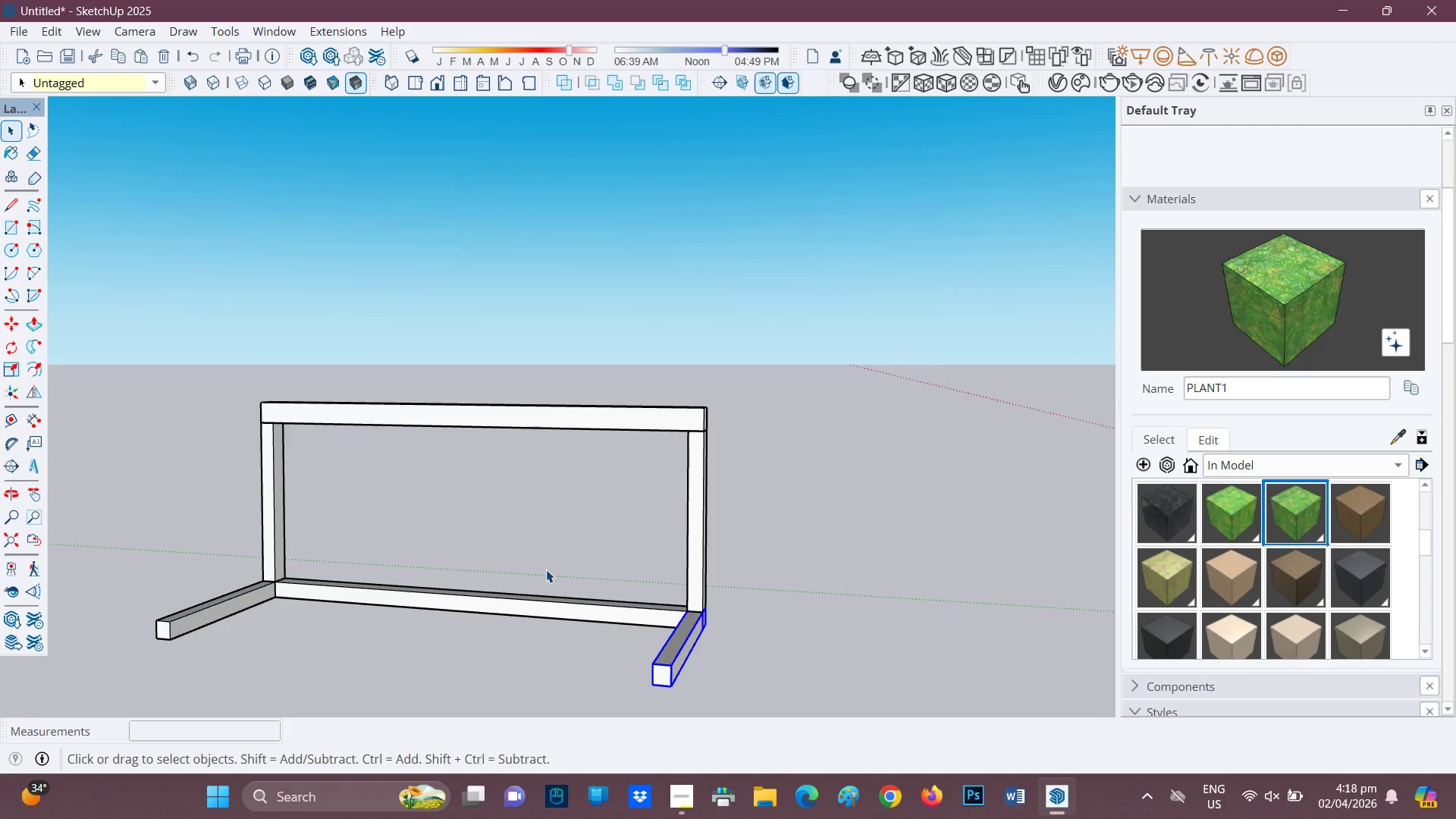 
scroll: coordinate [544, 601], scroll_direction: down, amount: 4.0
 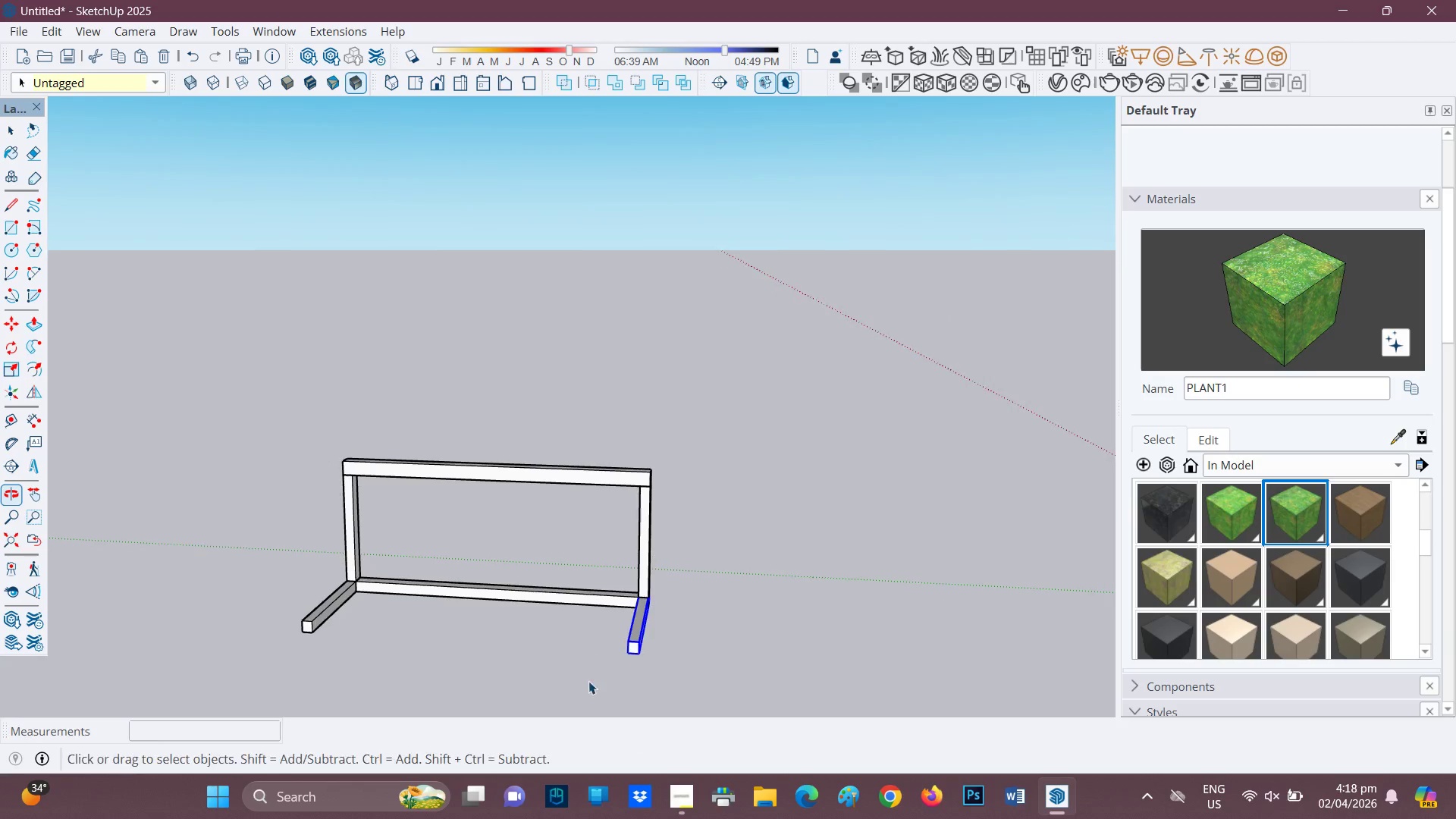 
key(Space)
 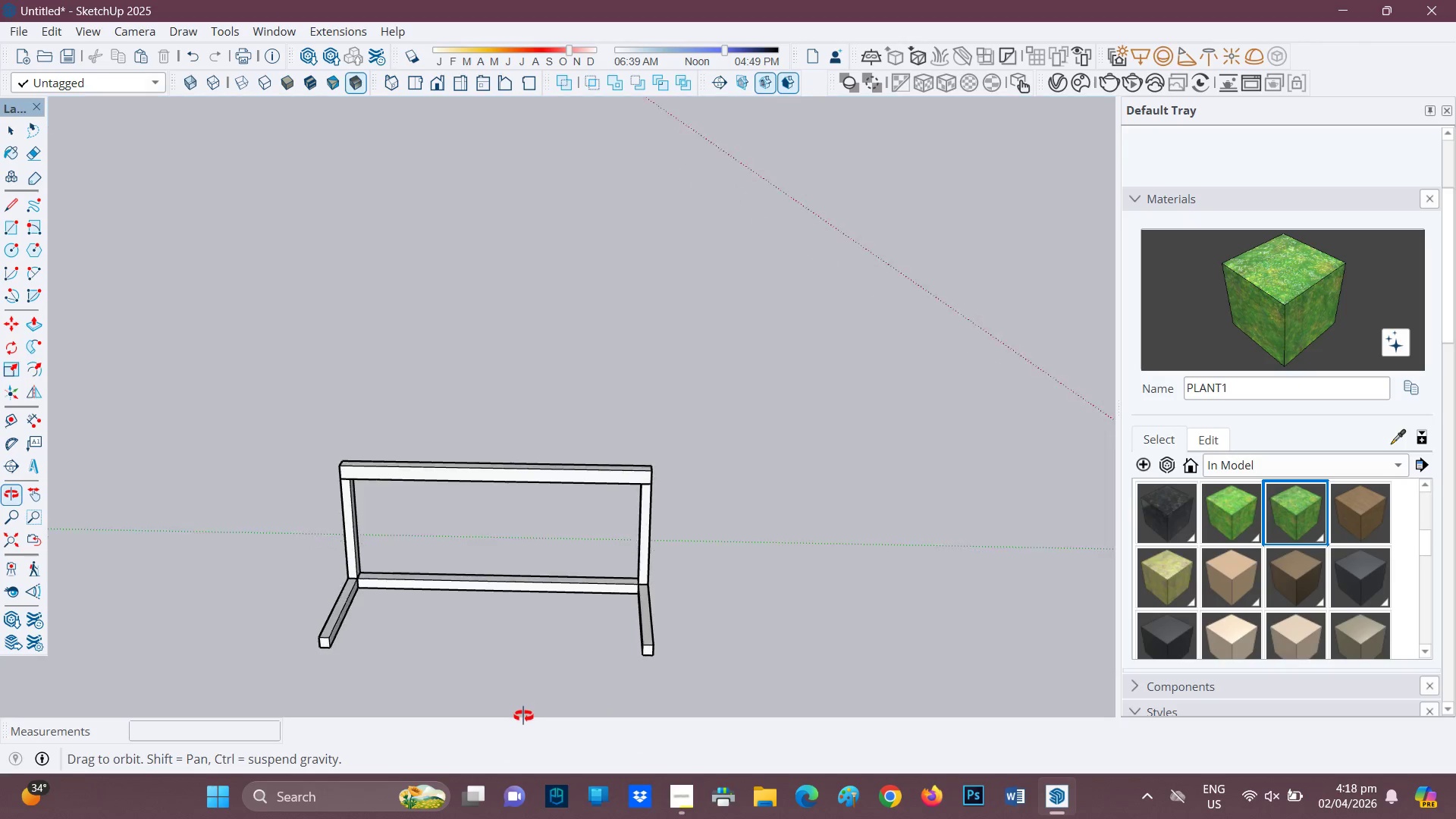 
scroll: coordinate [360, 602], scroll_direction: up, amount: 5.0
 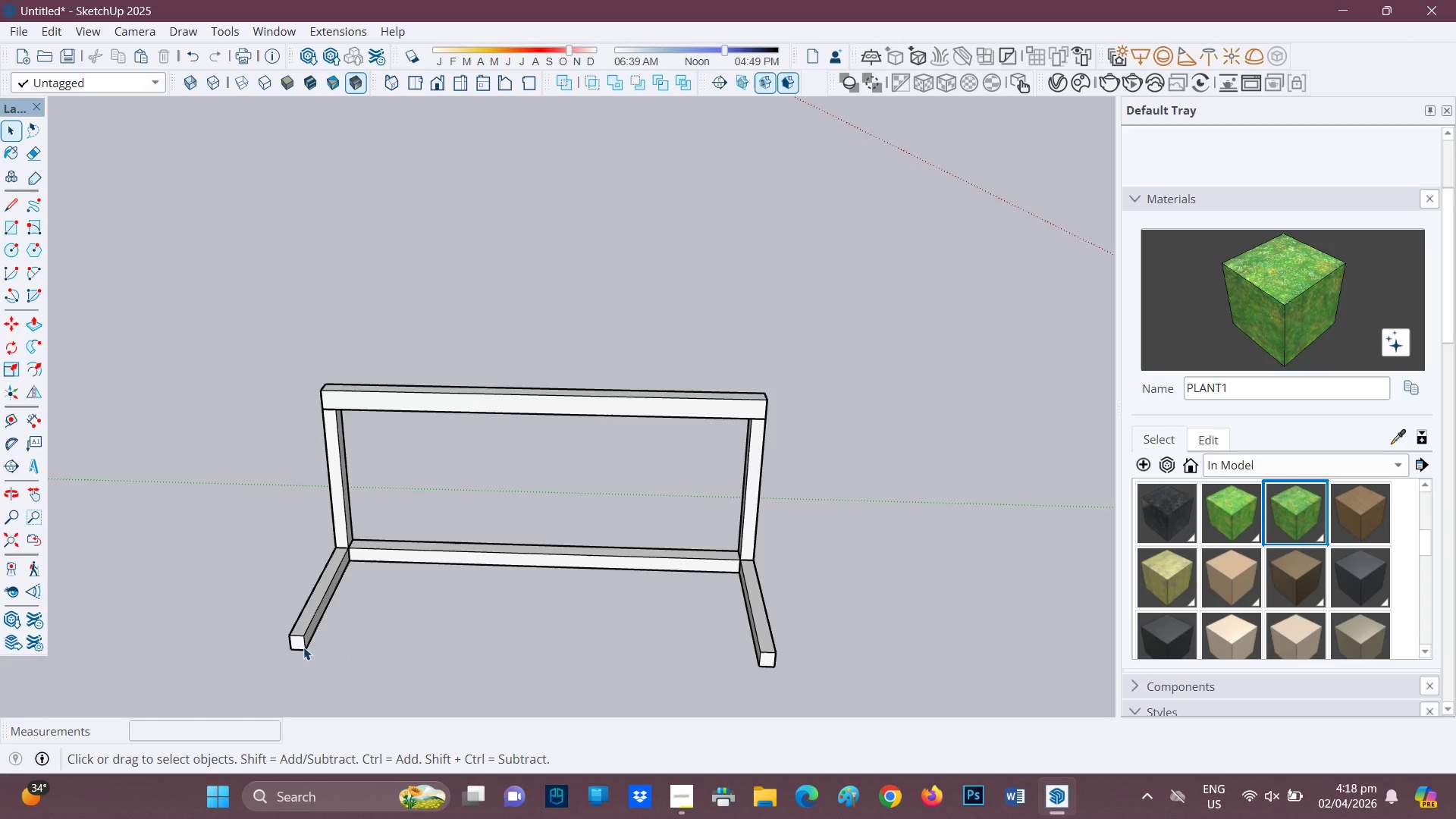 
key(R)
 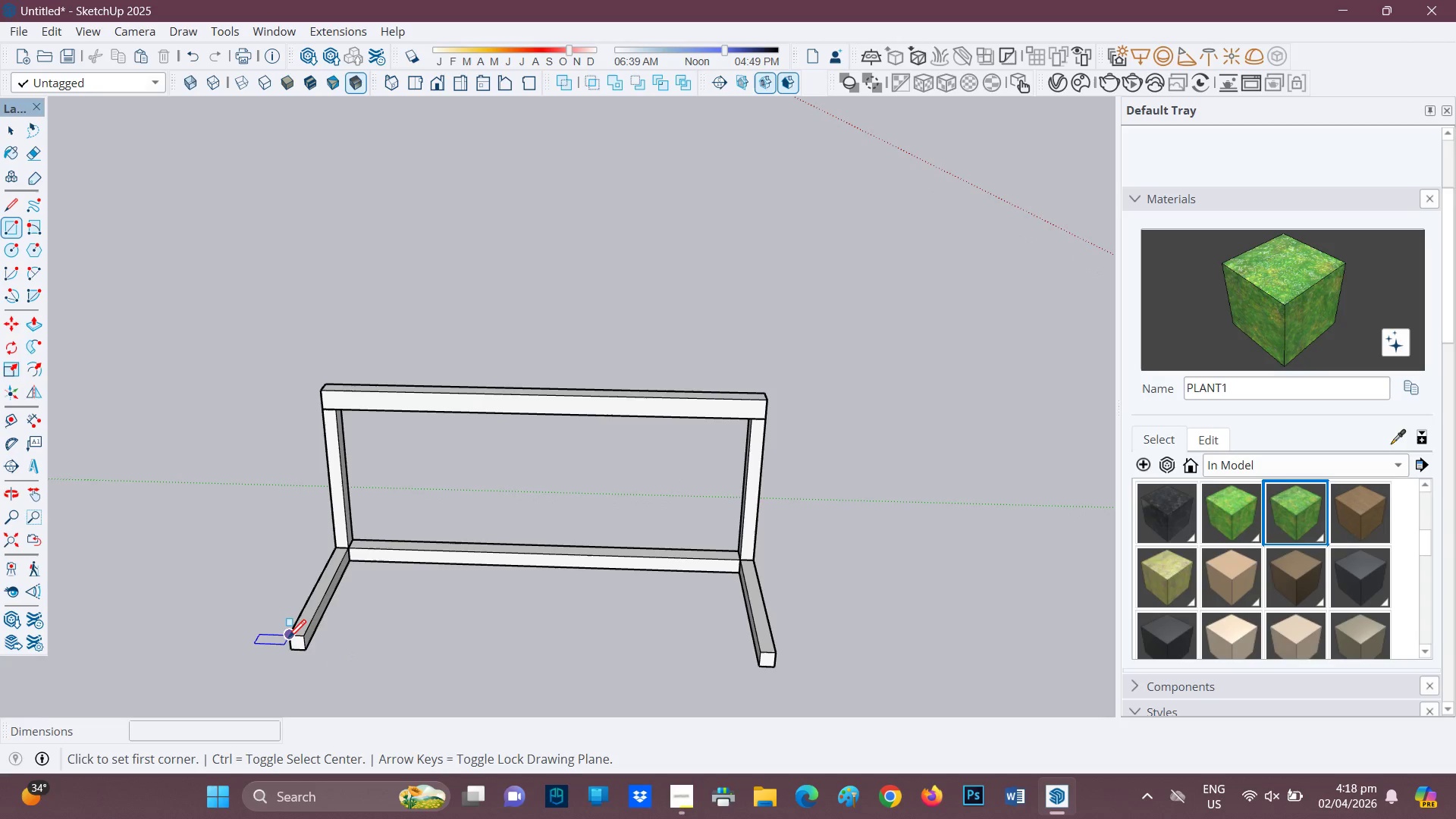 
left_click([288, 639])
 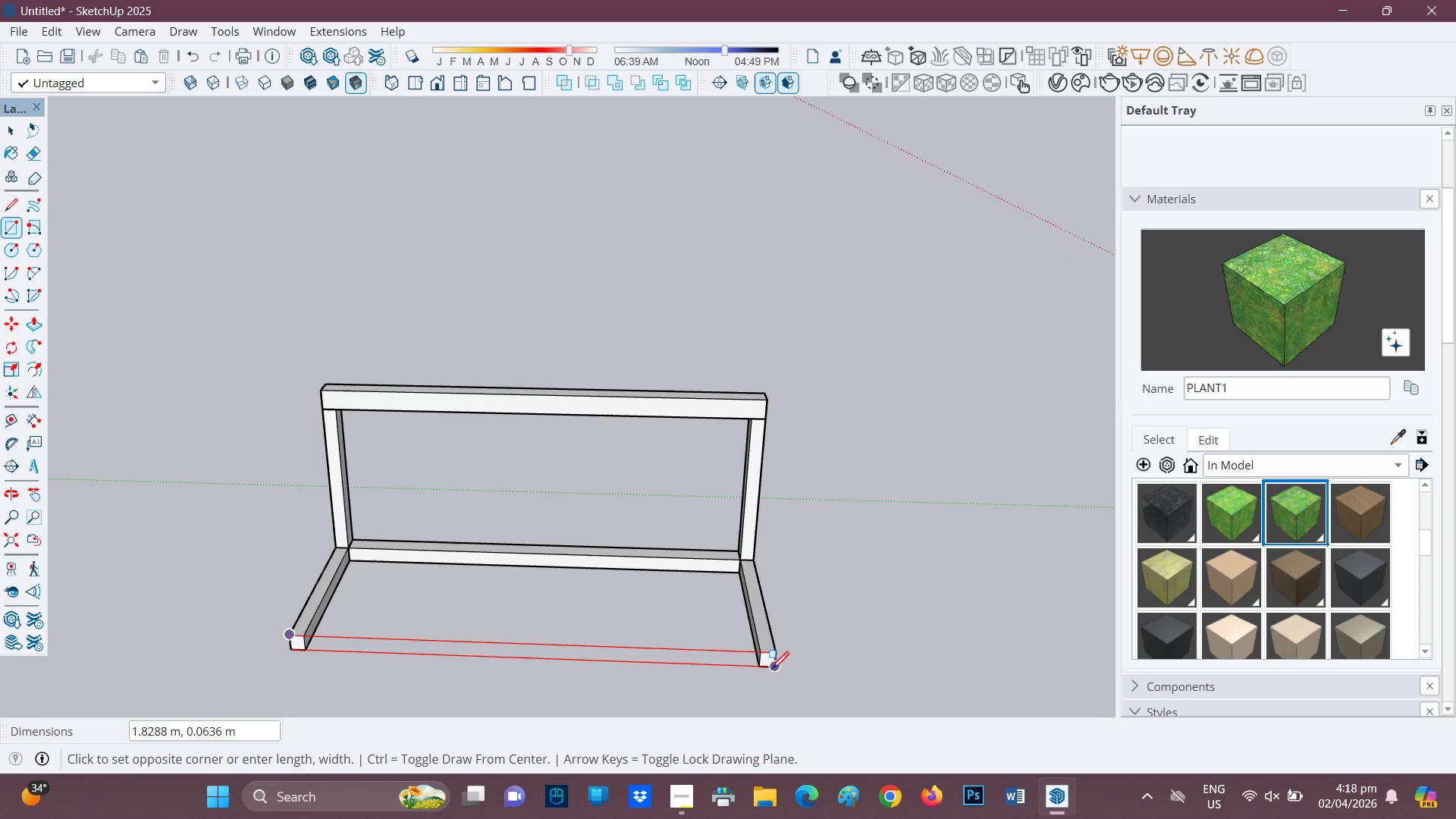 
left_click([775, 669])
 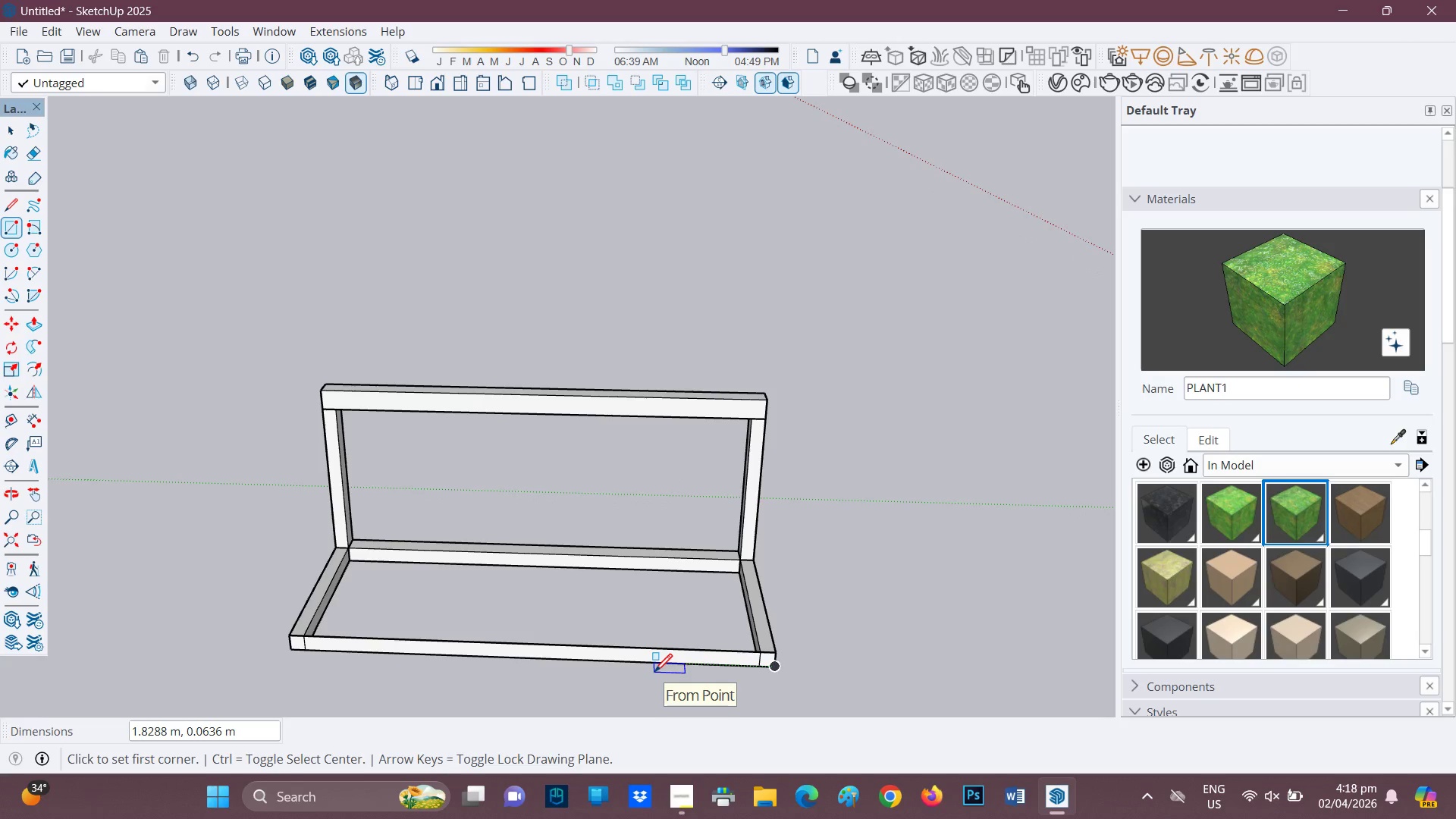 
key(P)
 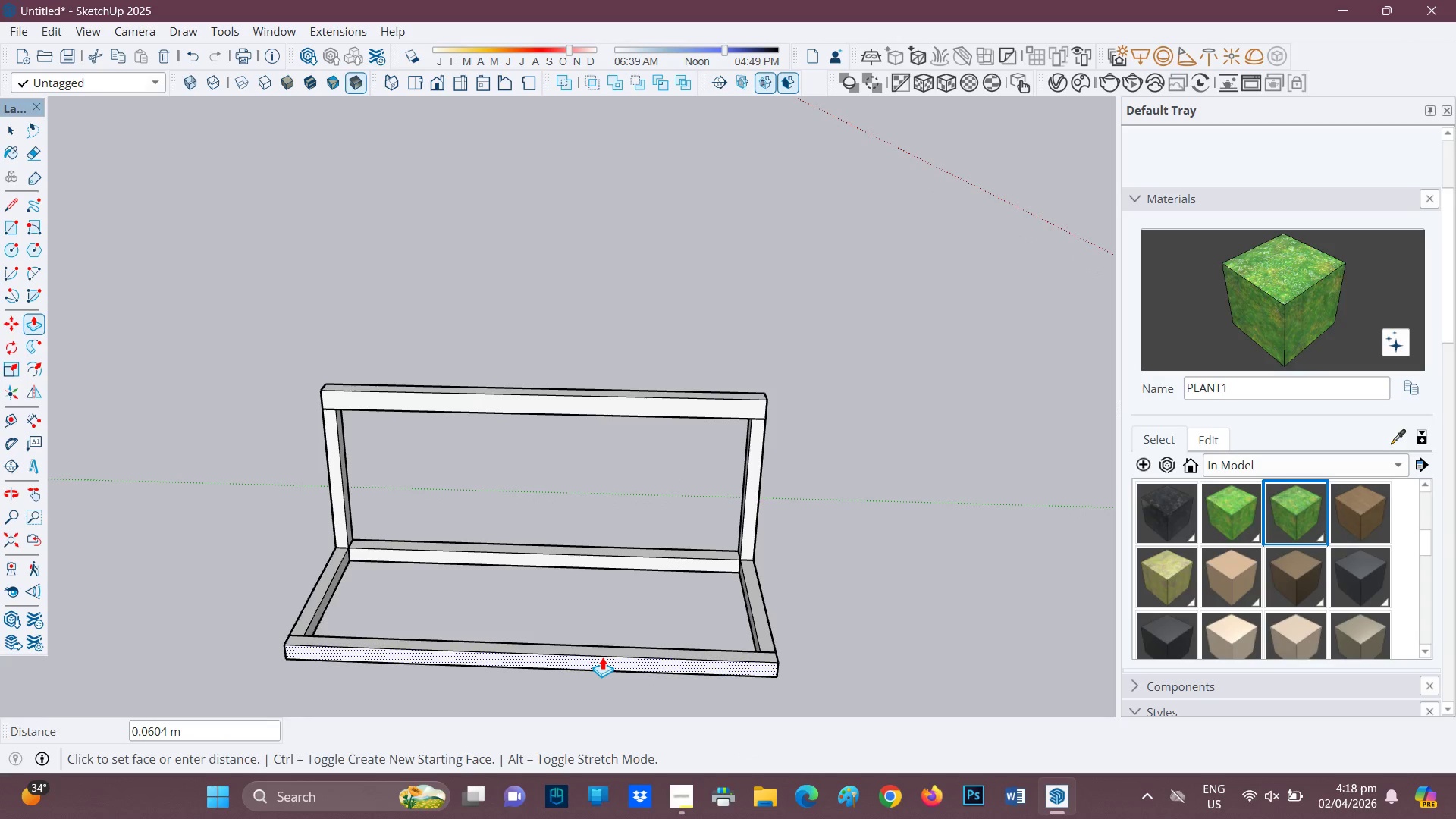 
left_click([602, 656])
 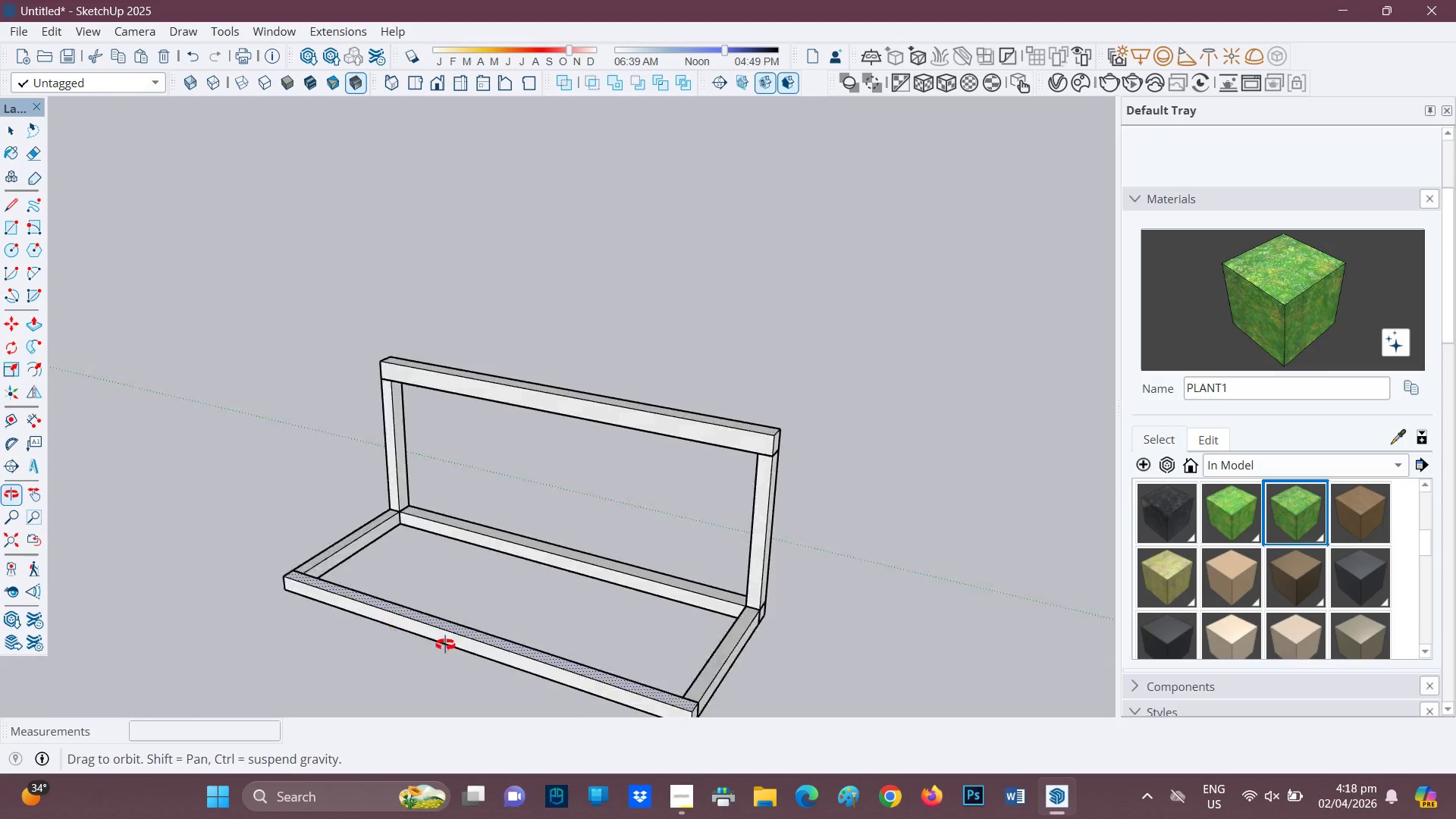 
key(Space)
 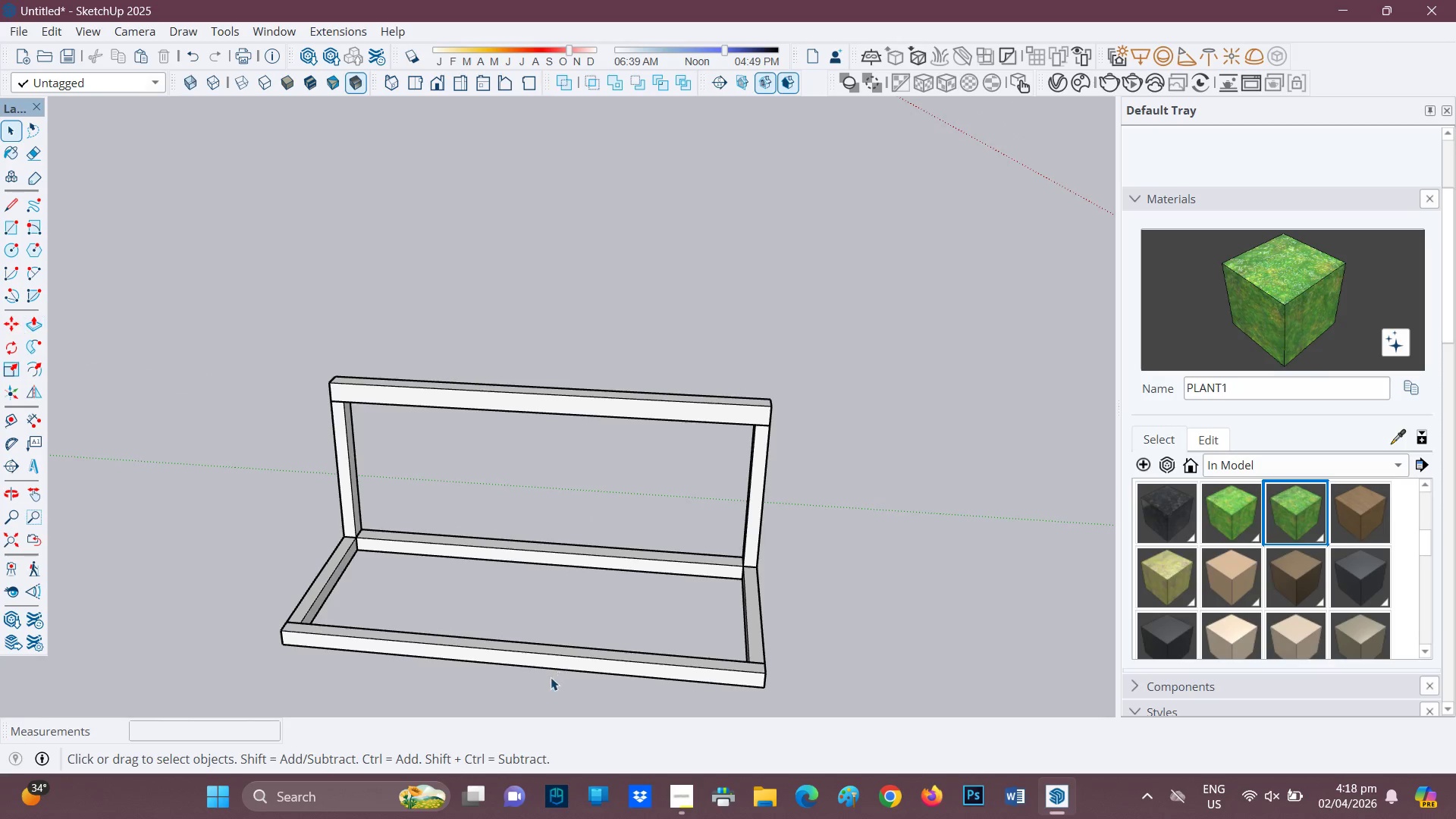 
left_click([551, 677])
 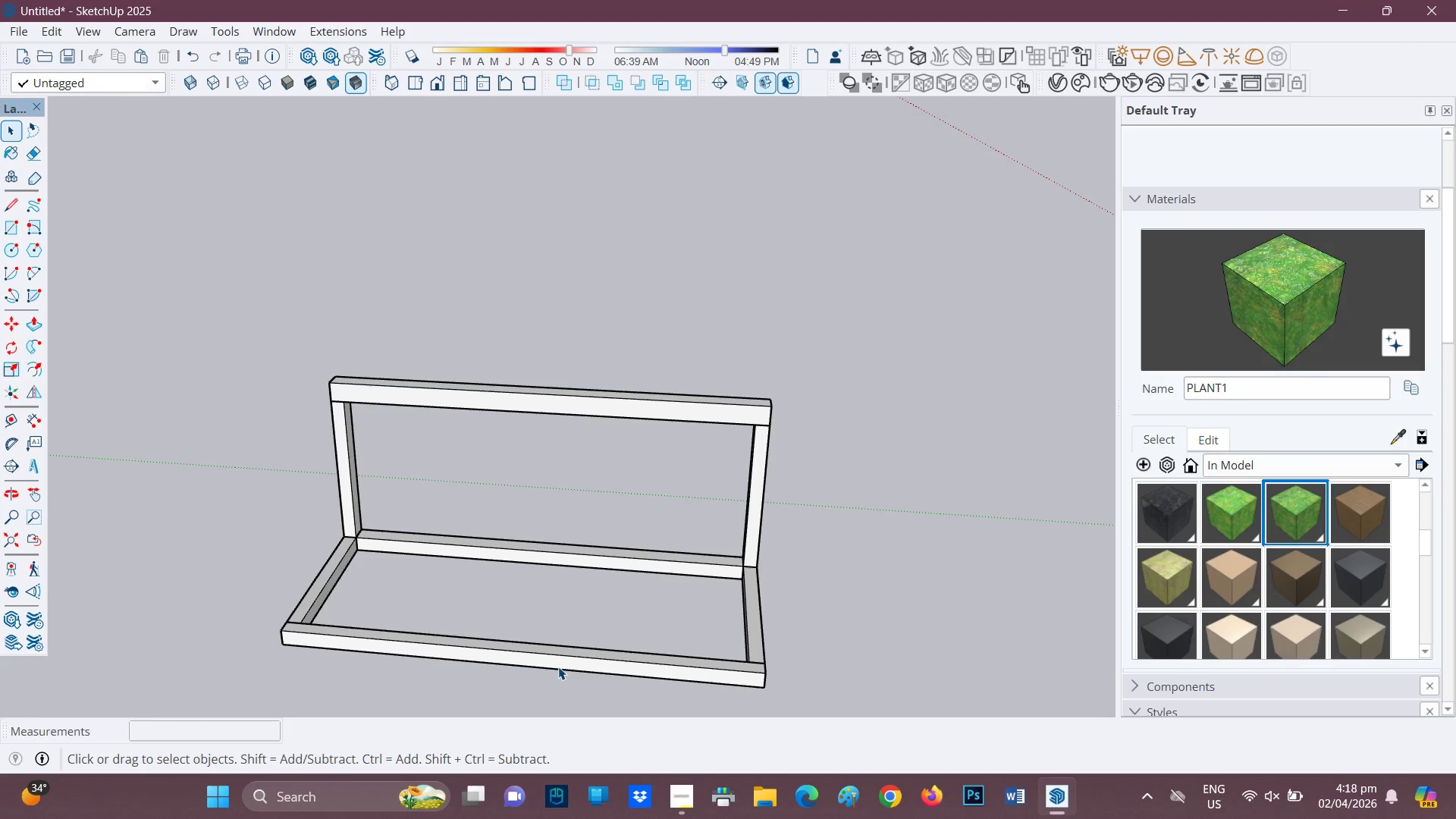 
left_click_drag(start_coordinate=[557, 667], to_coordinate=[474, 614])
 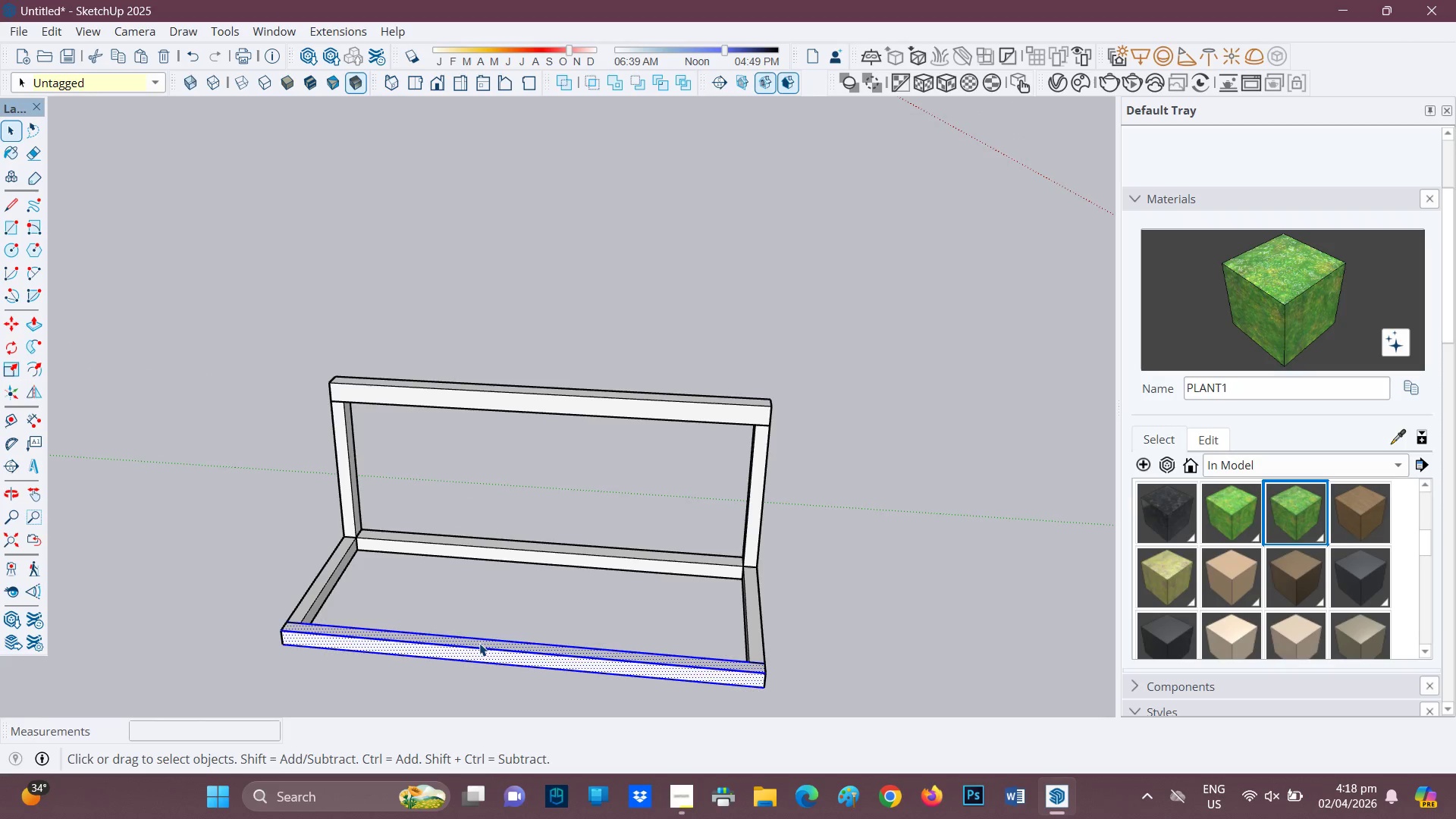 
double_click([479, 643])
 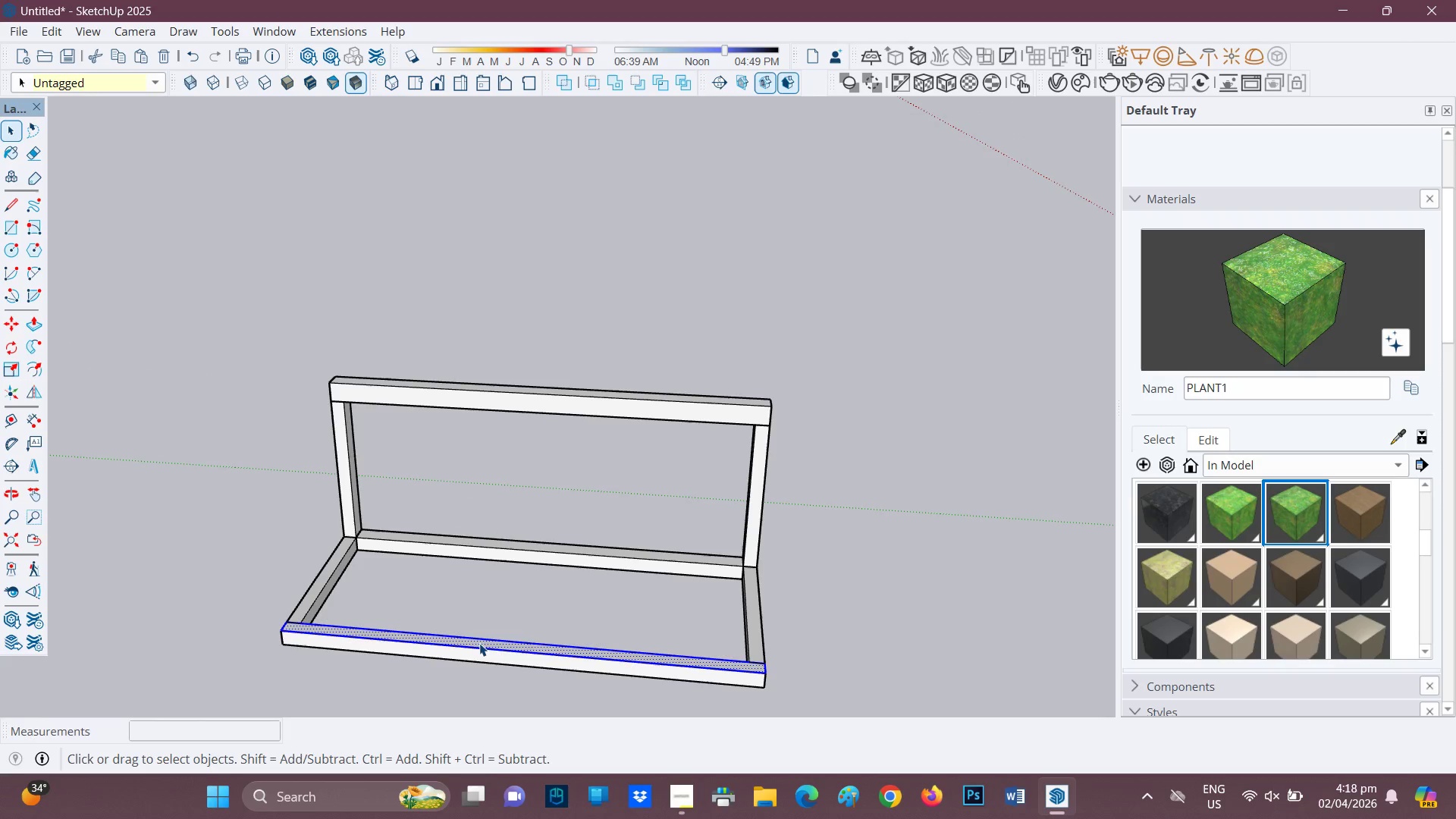 
triple_click([479, 643])
 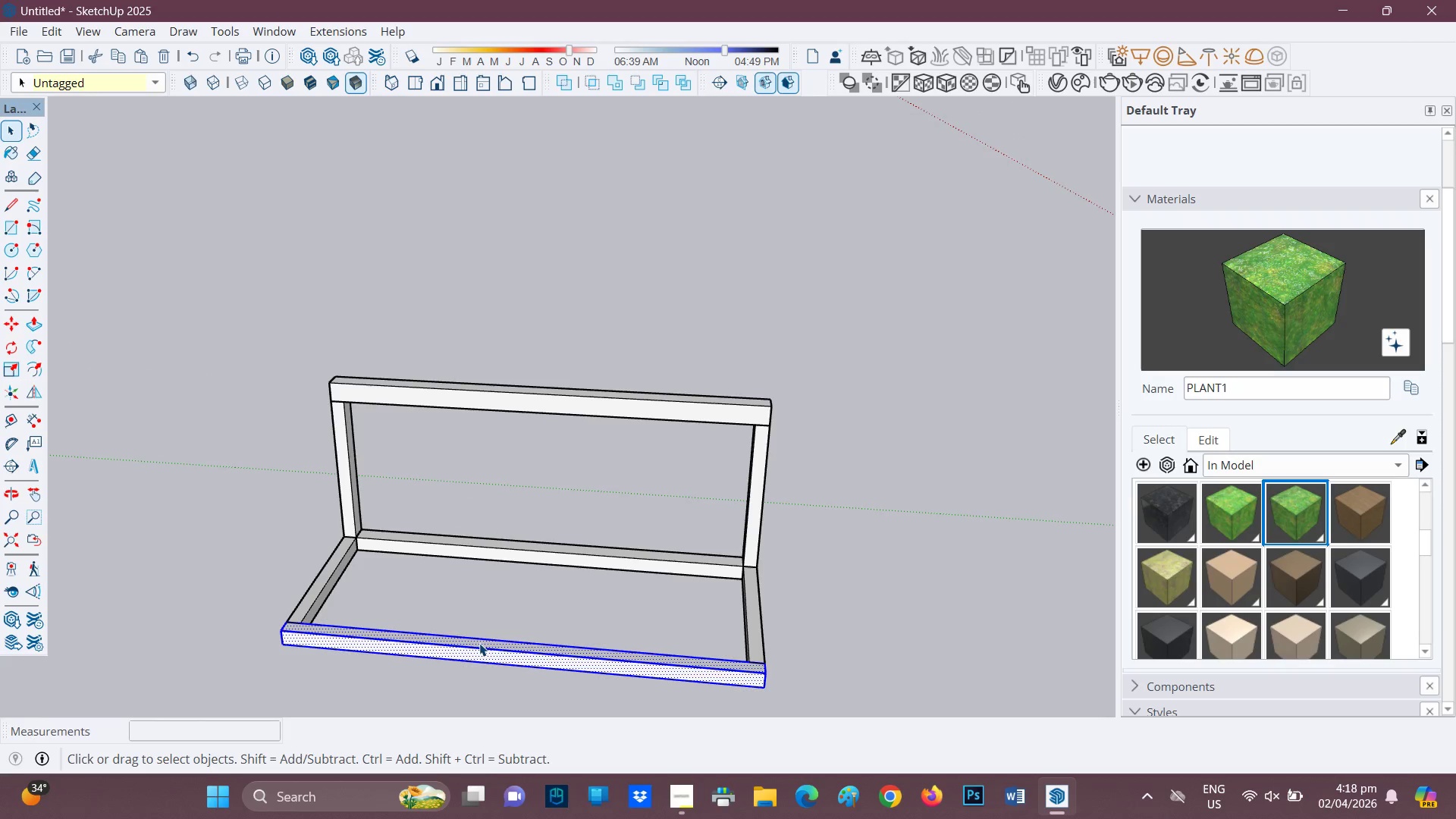 
right_click([479, 643])
 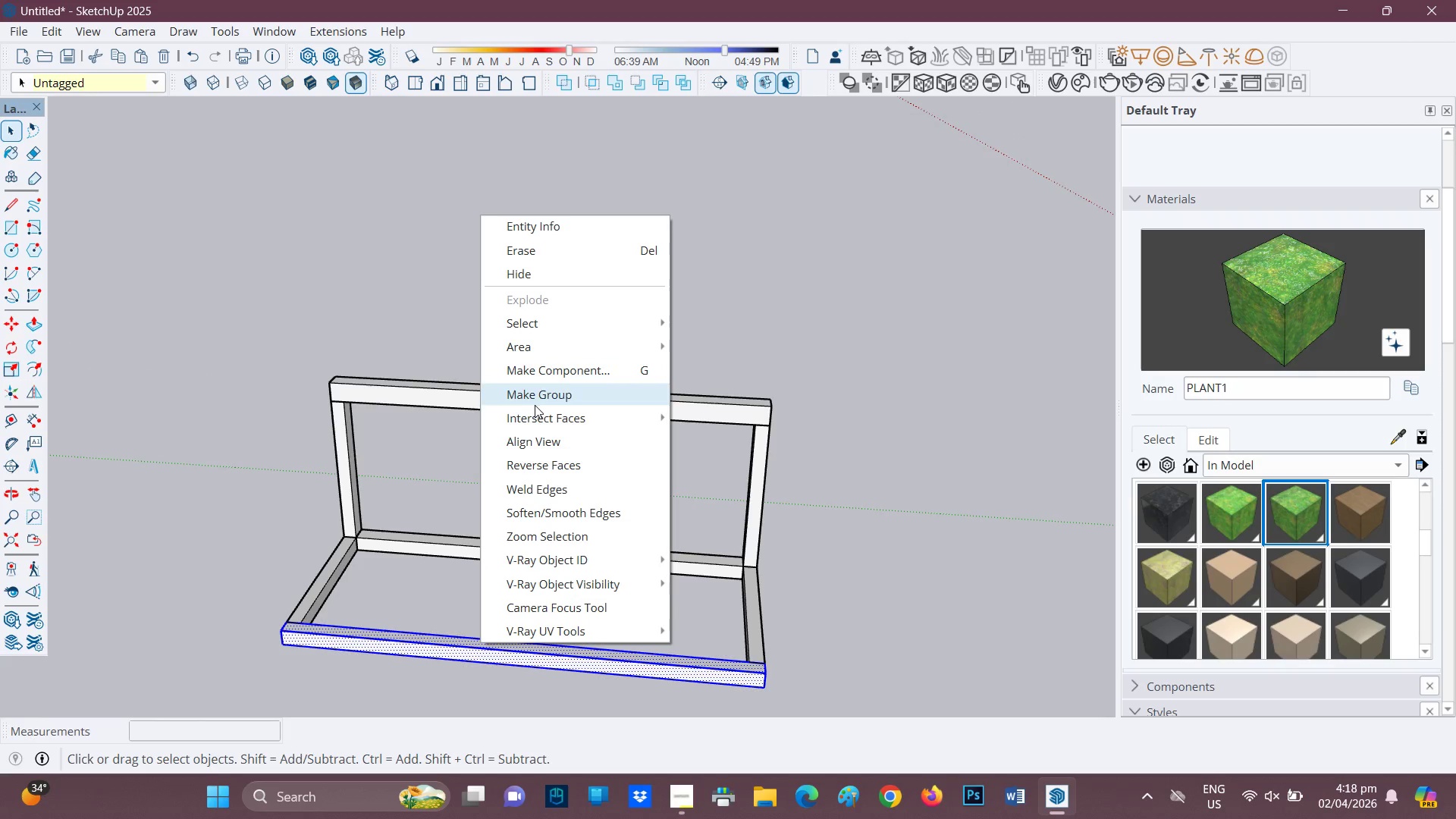 
left_click([540, 397])
 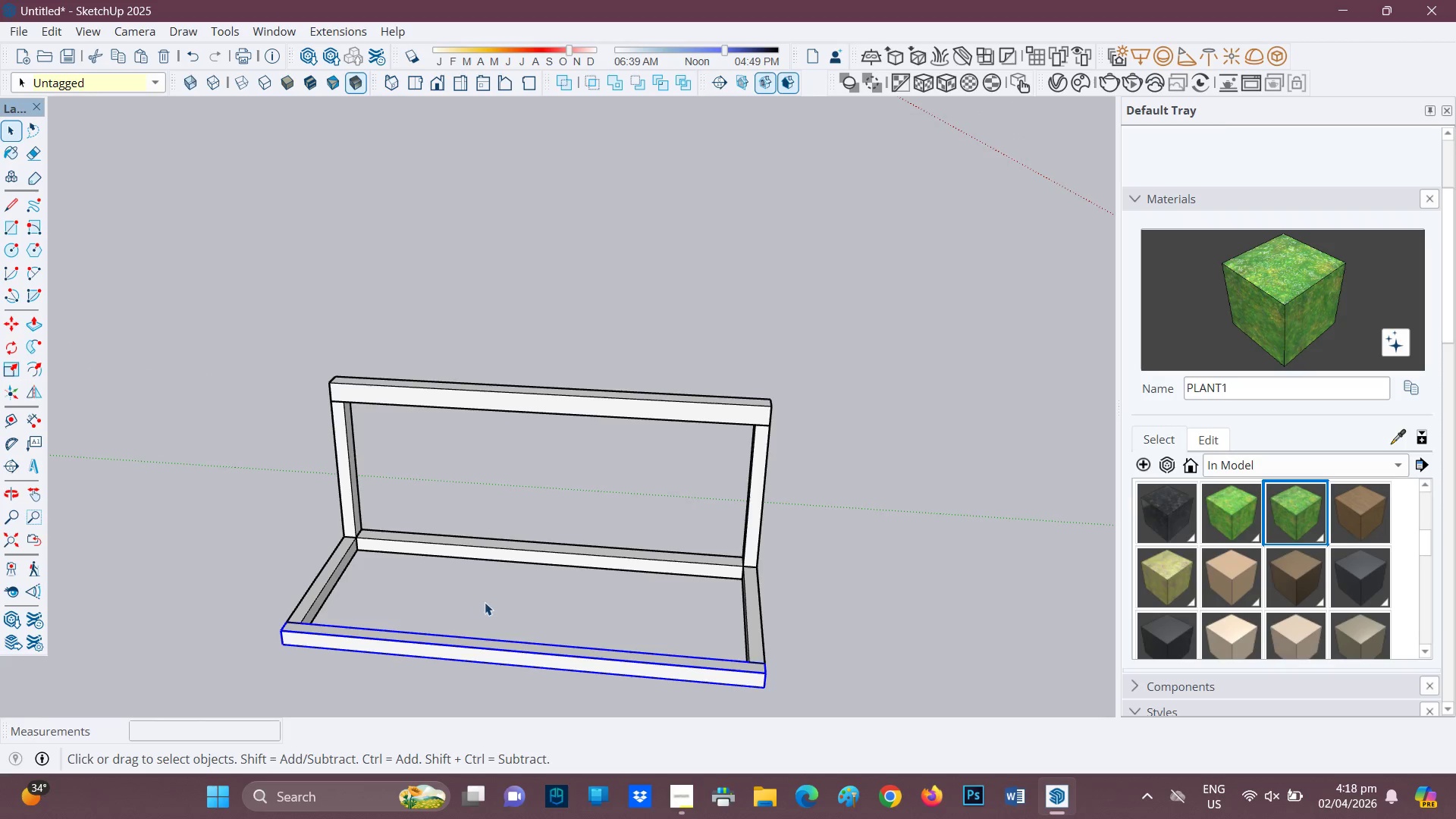 
left_click([500, 592])
 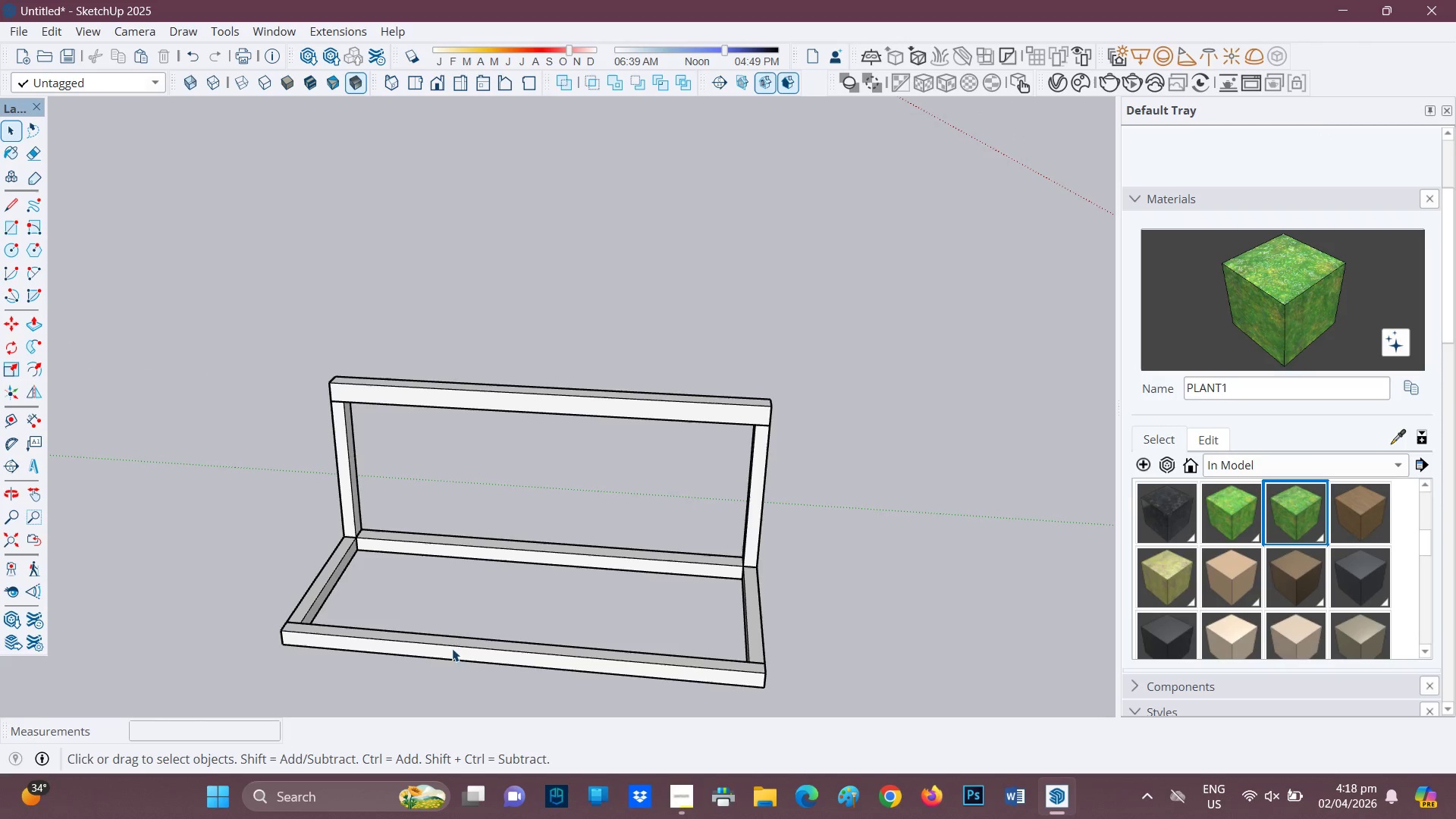 
key(H)
 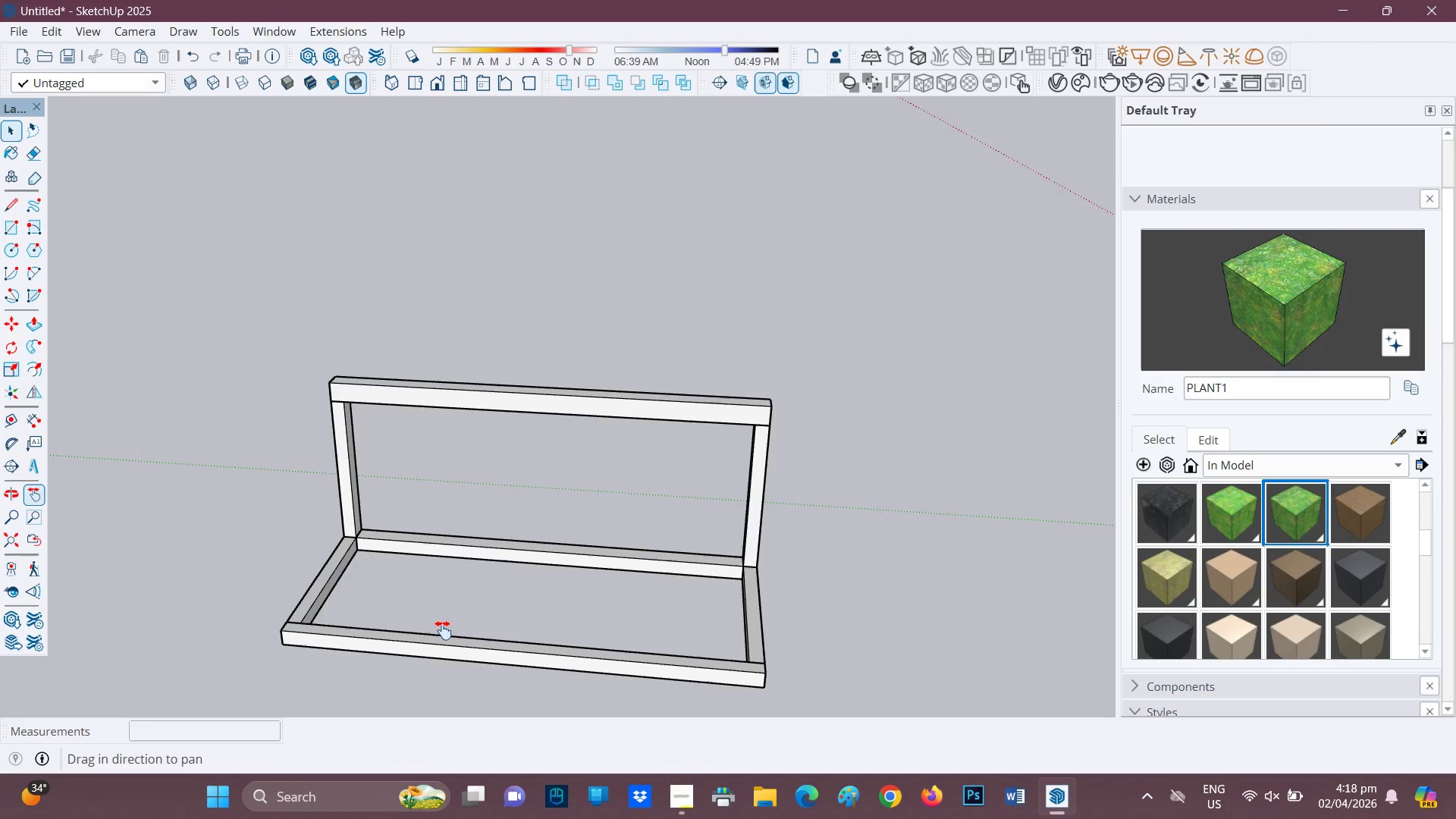 
left_click_drag(start_coordinate=[443, 634], to_coordinate=[474, 454])
 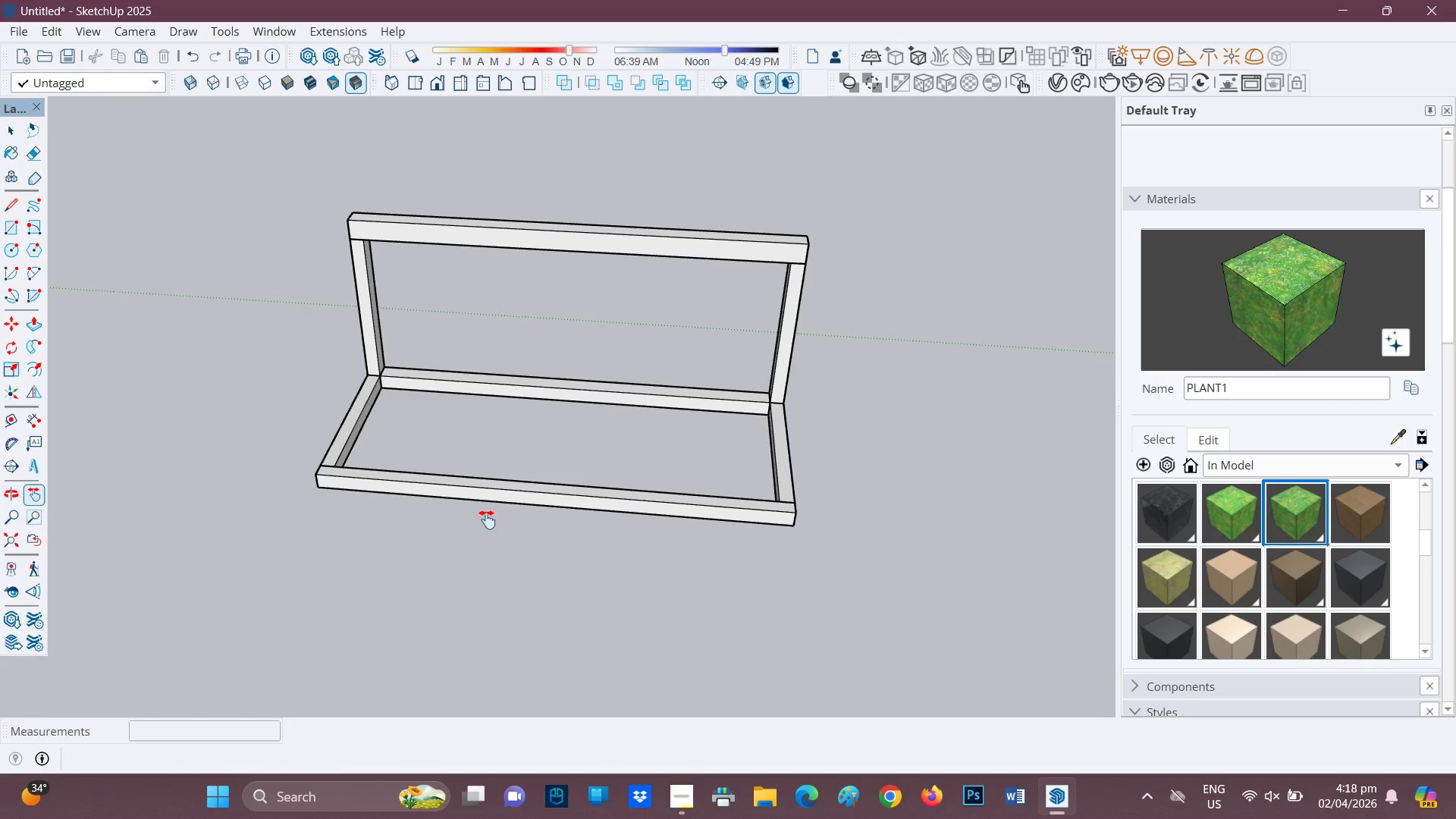 
scroll: coordinate [551, 460], scroll_direction: up, amount: 10.0
 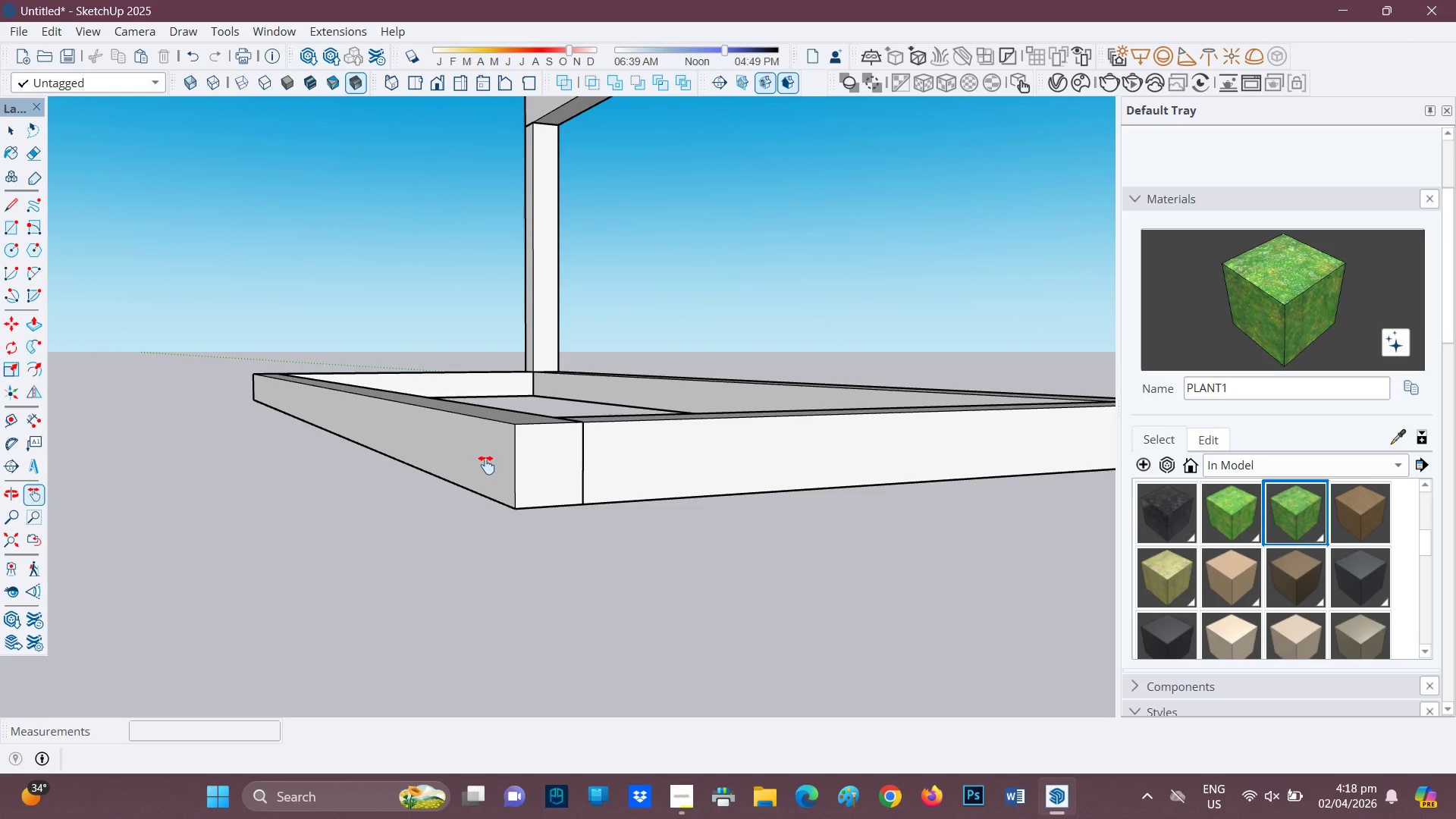 
key(Space)
 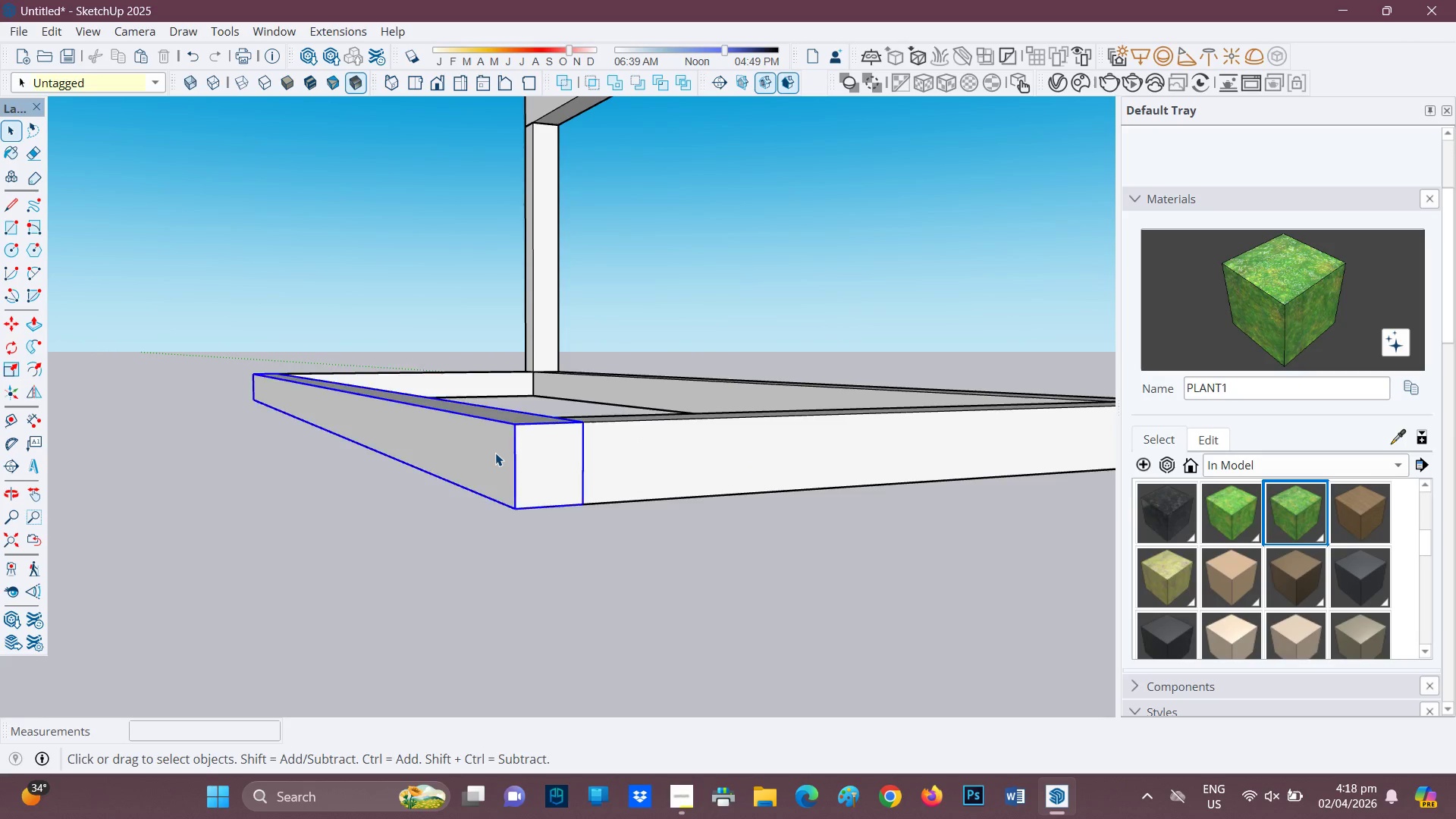 
double_click([495, 453])
 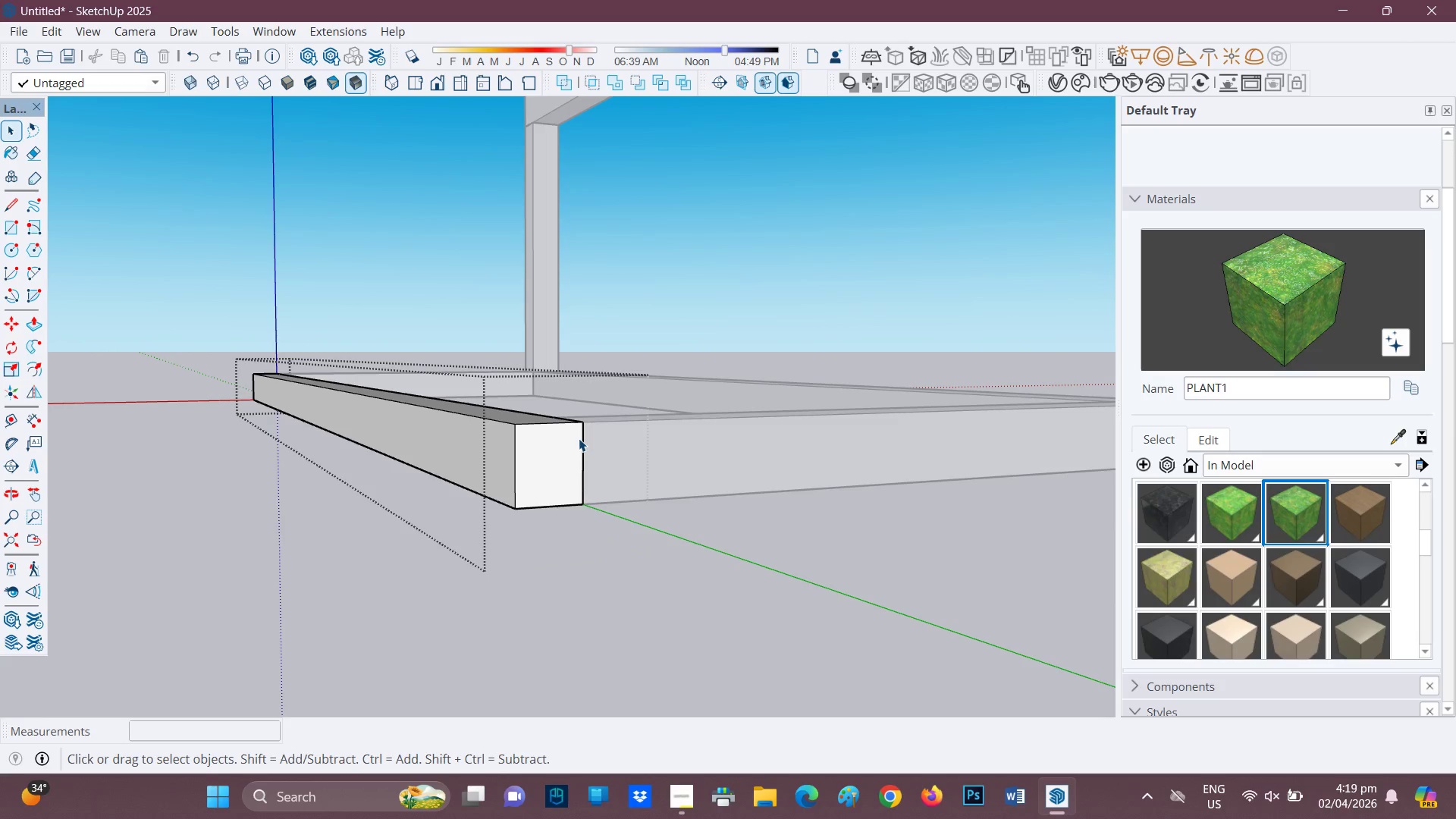 
key(L)
 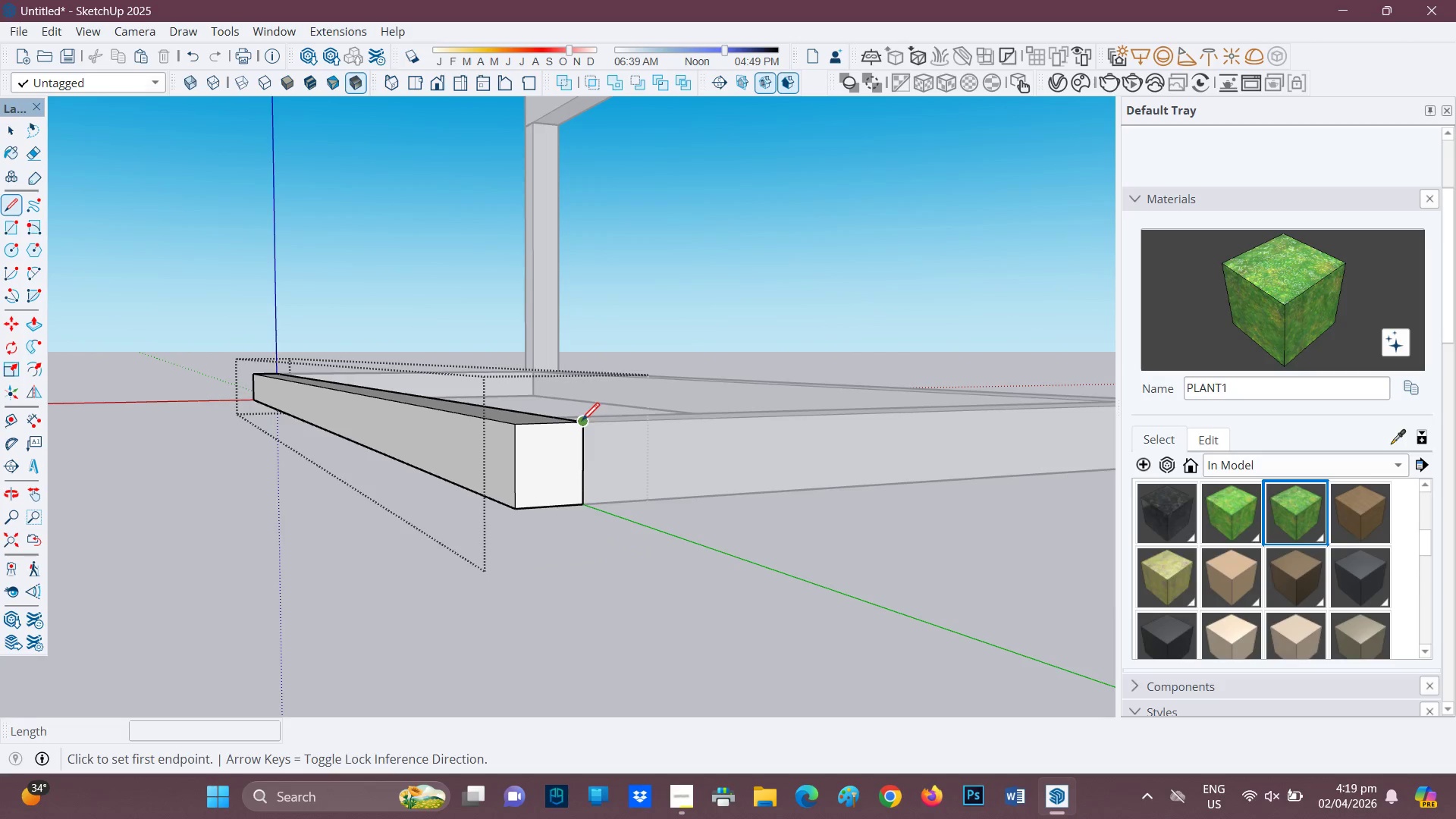 
left_click([580, 422])
 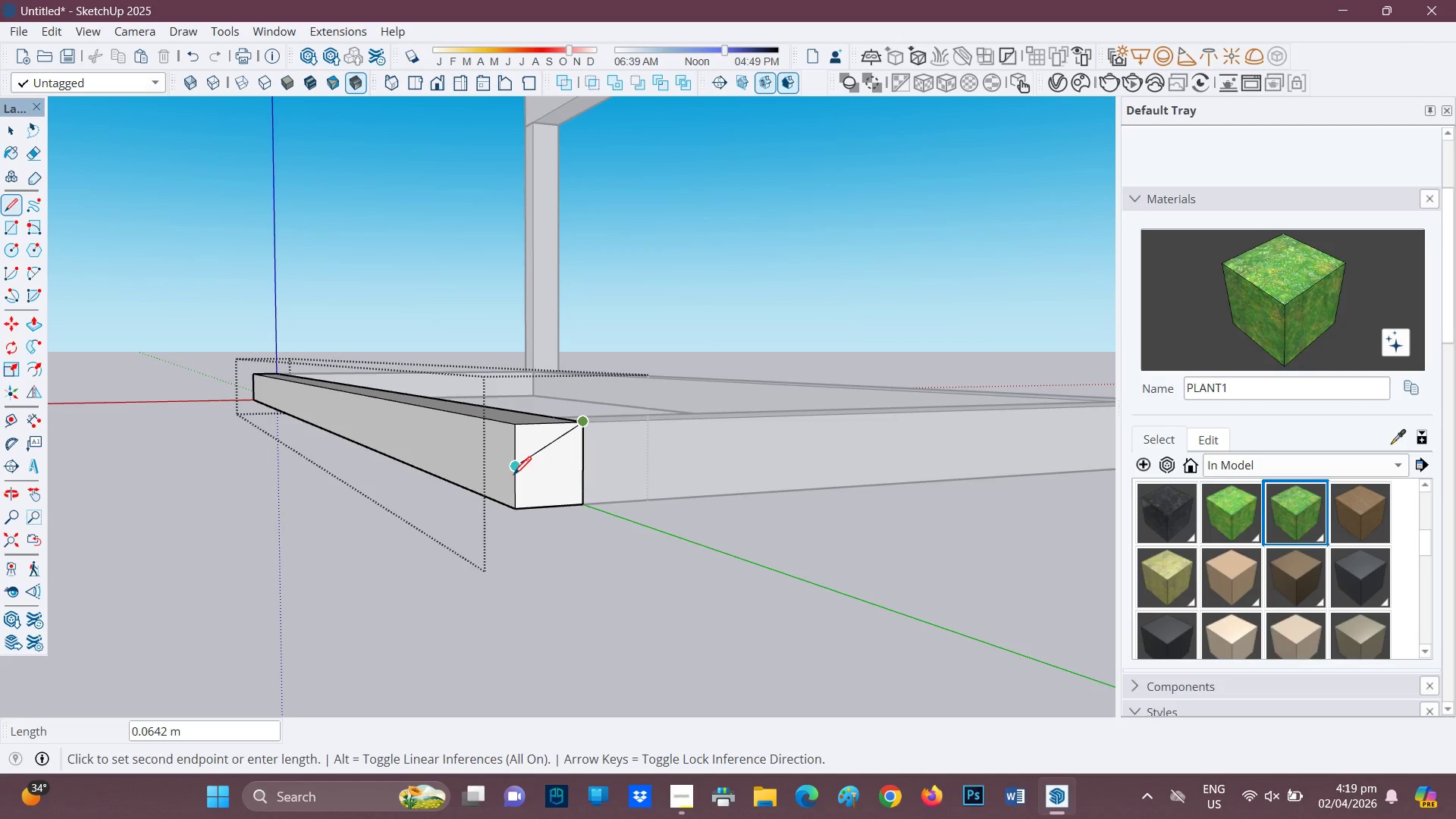 
wait(6.26)
 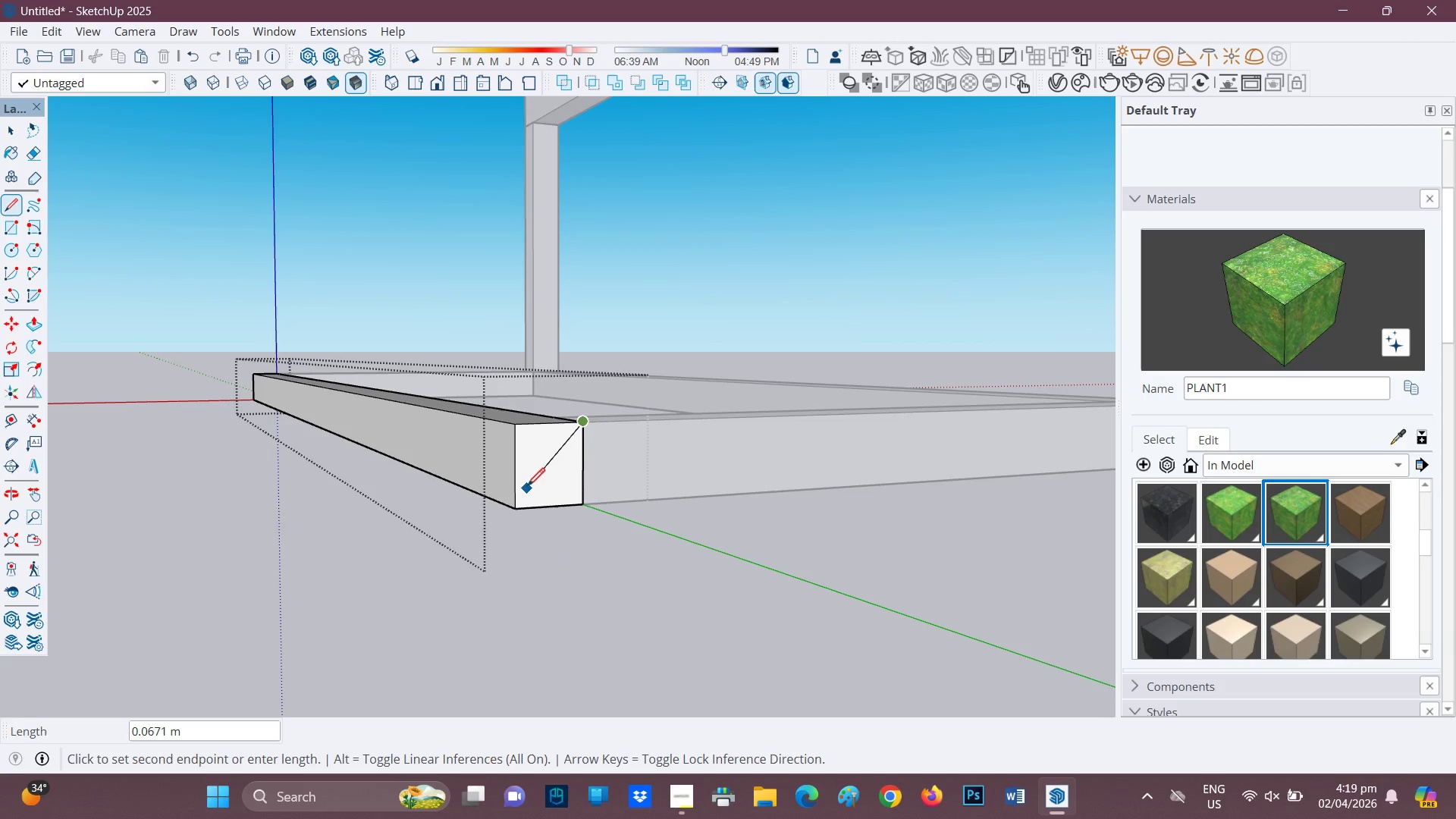 
left_click([513, 476])
 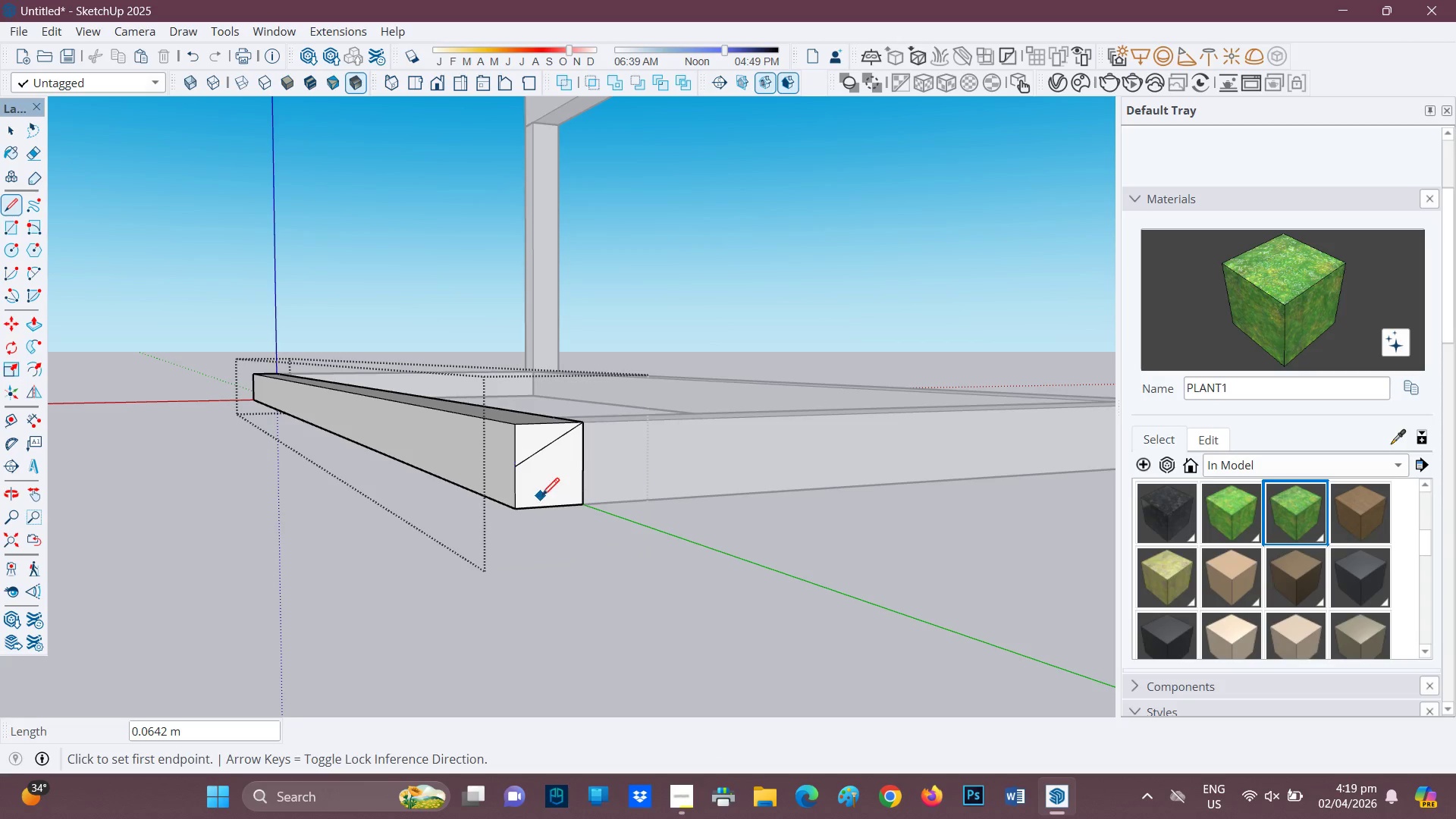 
key(P)
 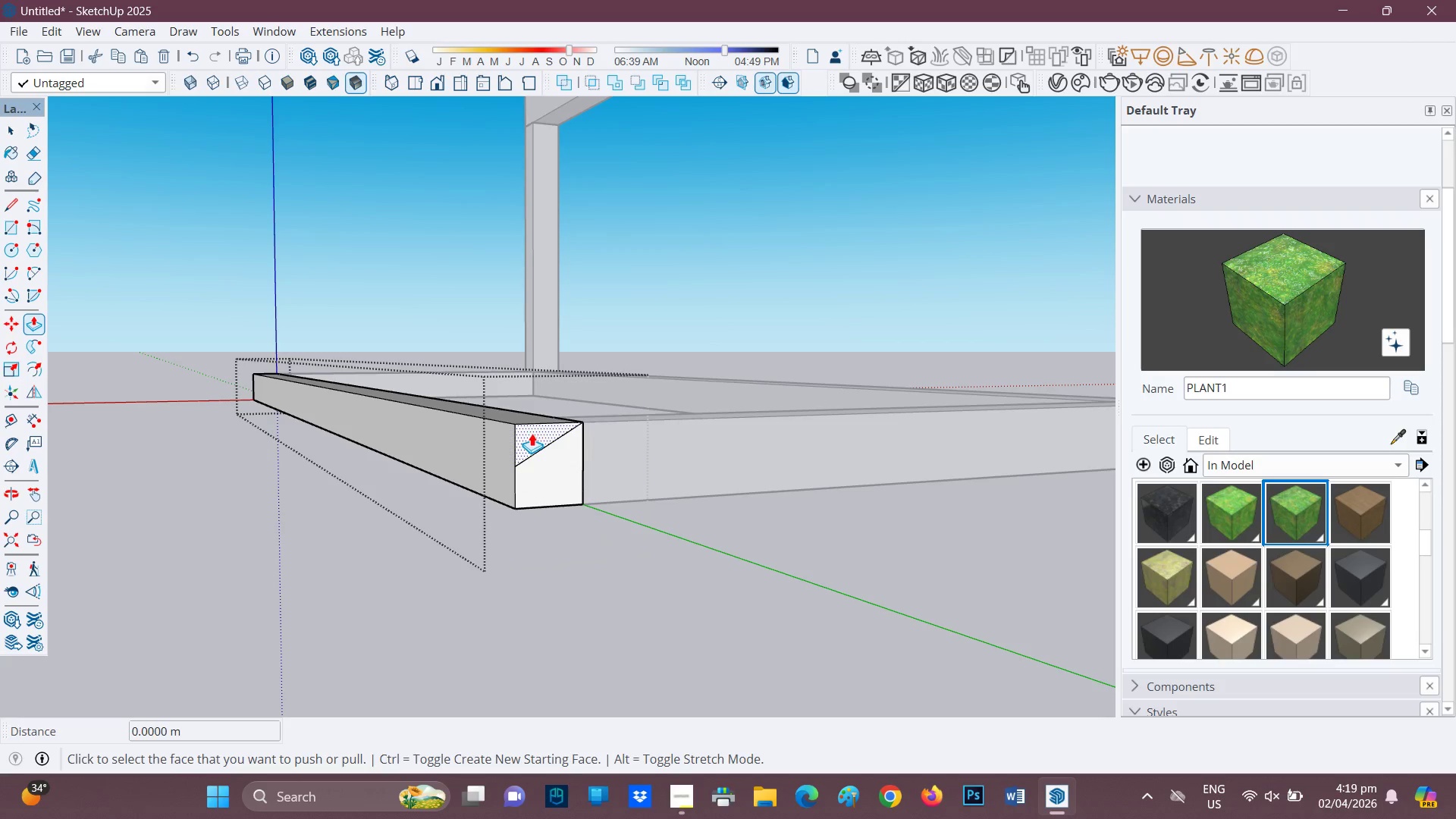 
left_click([529, 433])
 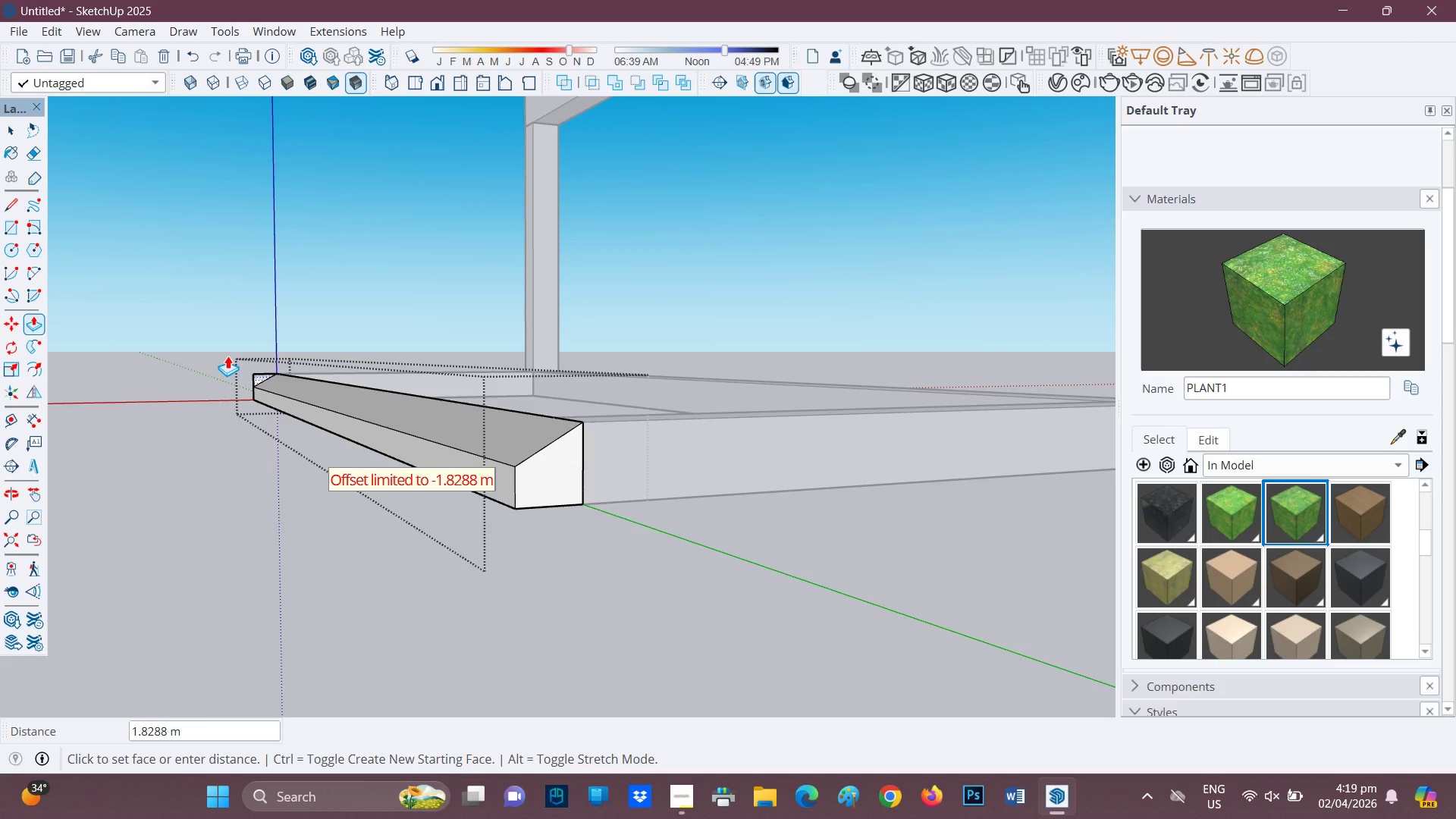 
left_click([228, 354])
 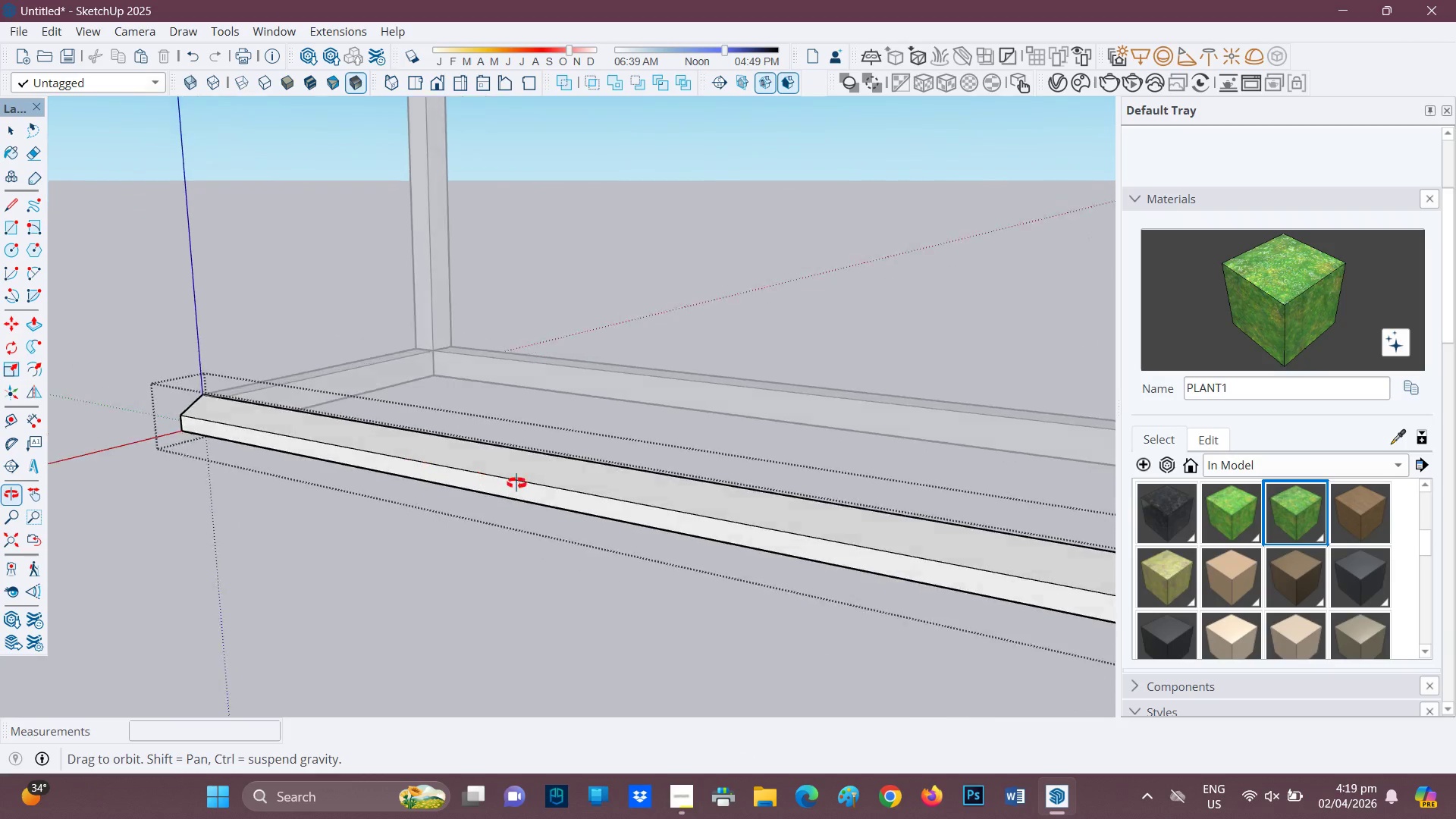 
key(Space)
 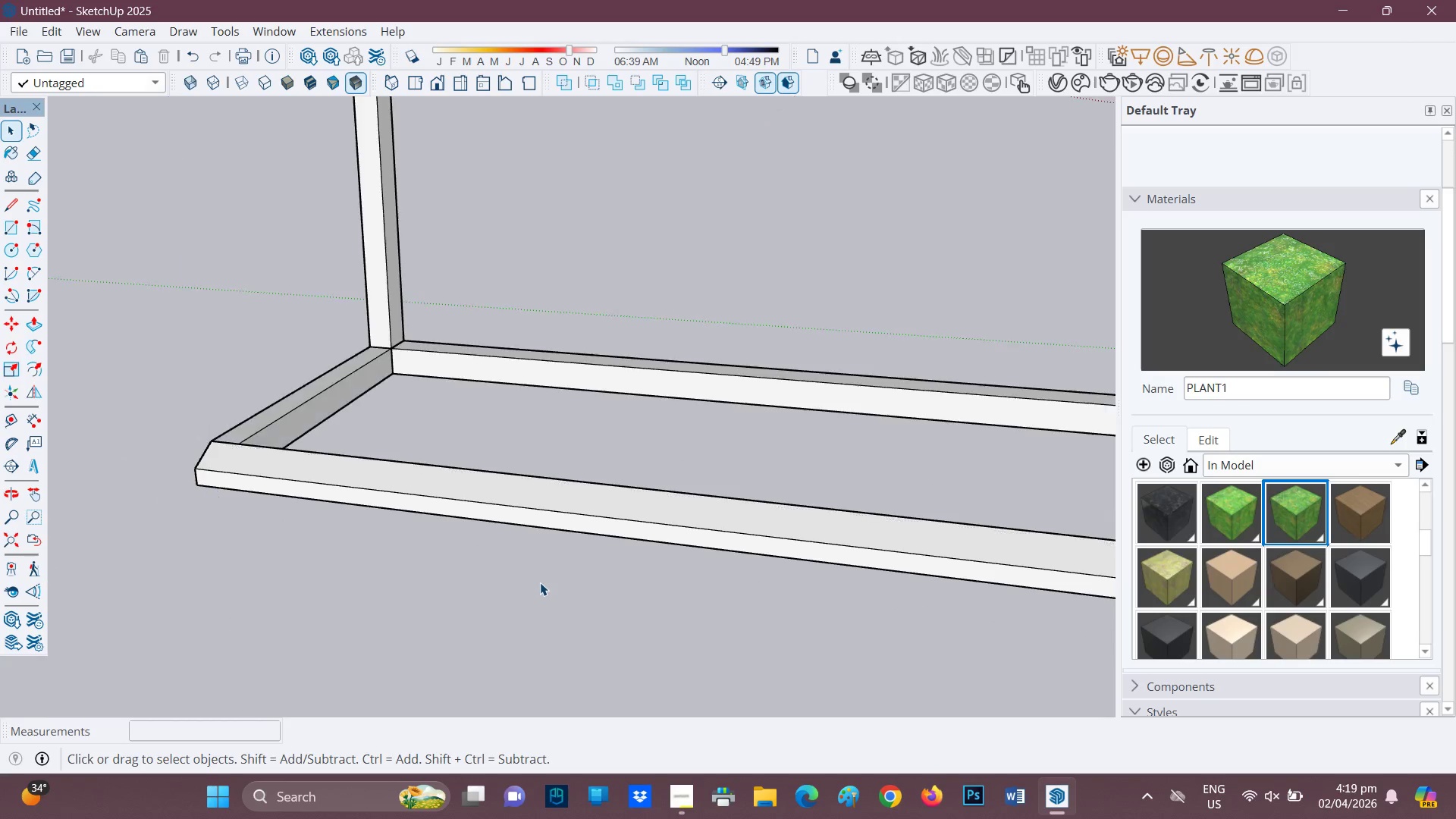 
double_click([540, 583])
 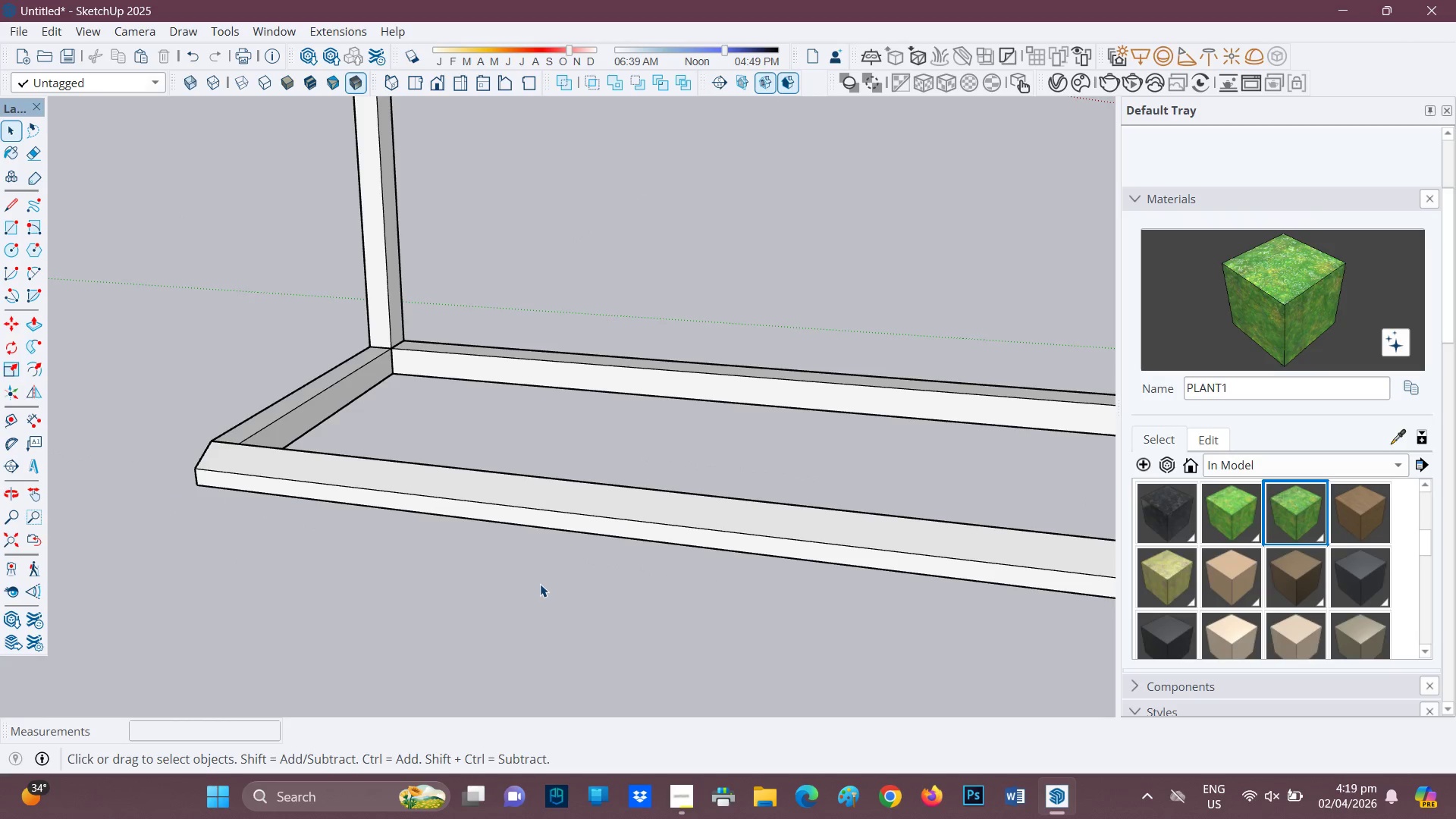 
scroll: coordinate [697, 634], scroll_direction: down, amount: 6.0
 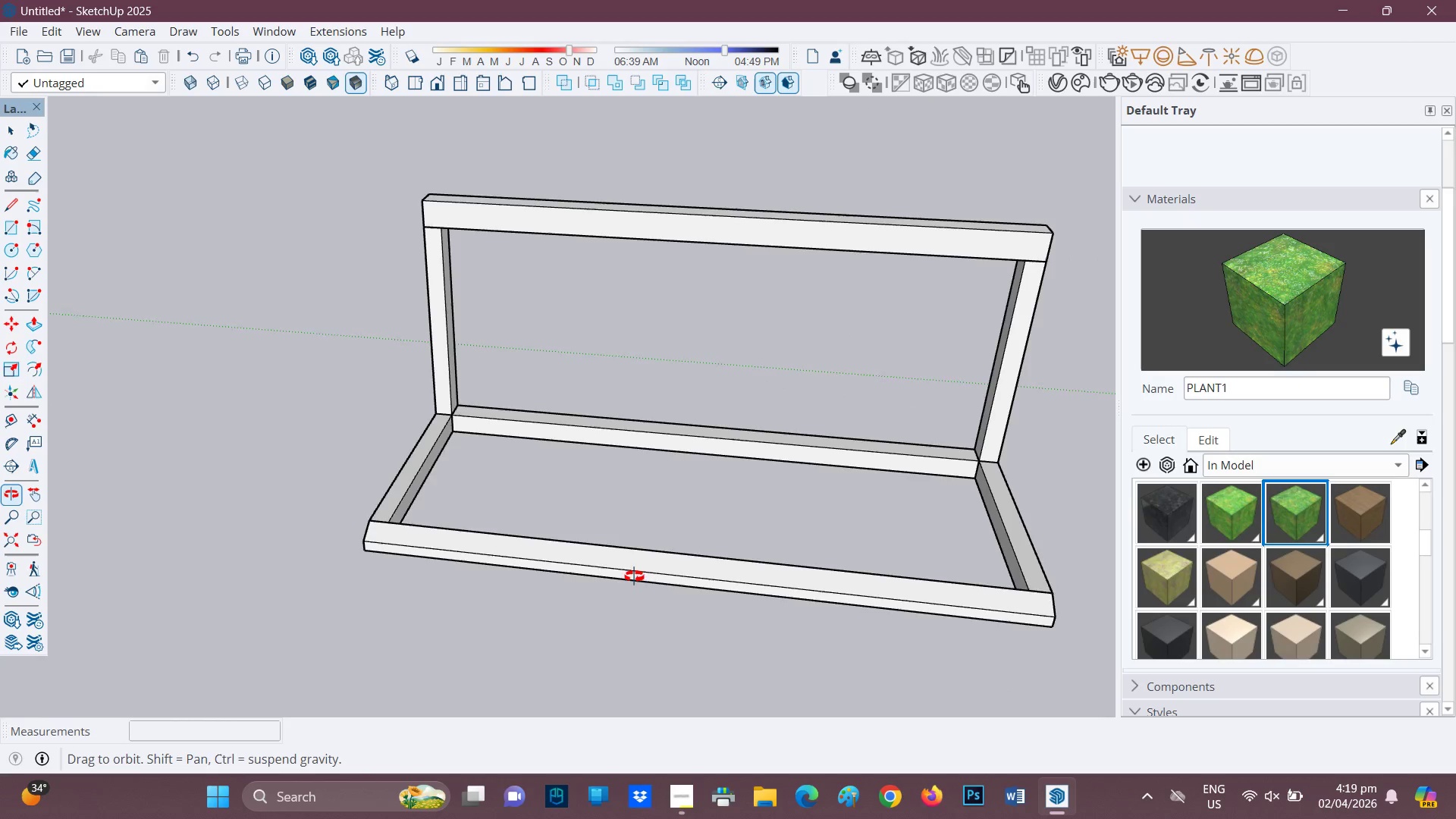 
wait(7.19)
 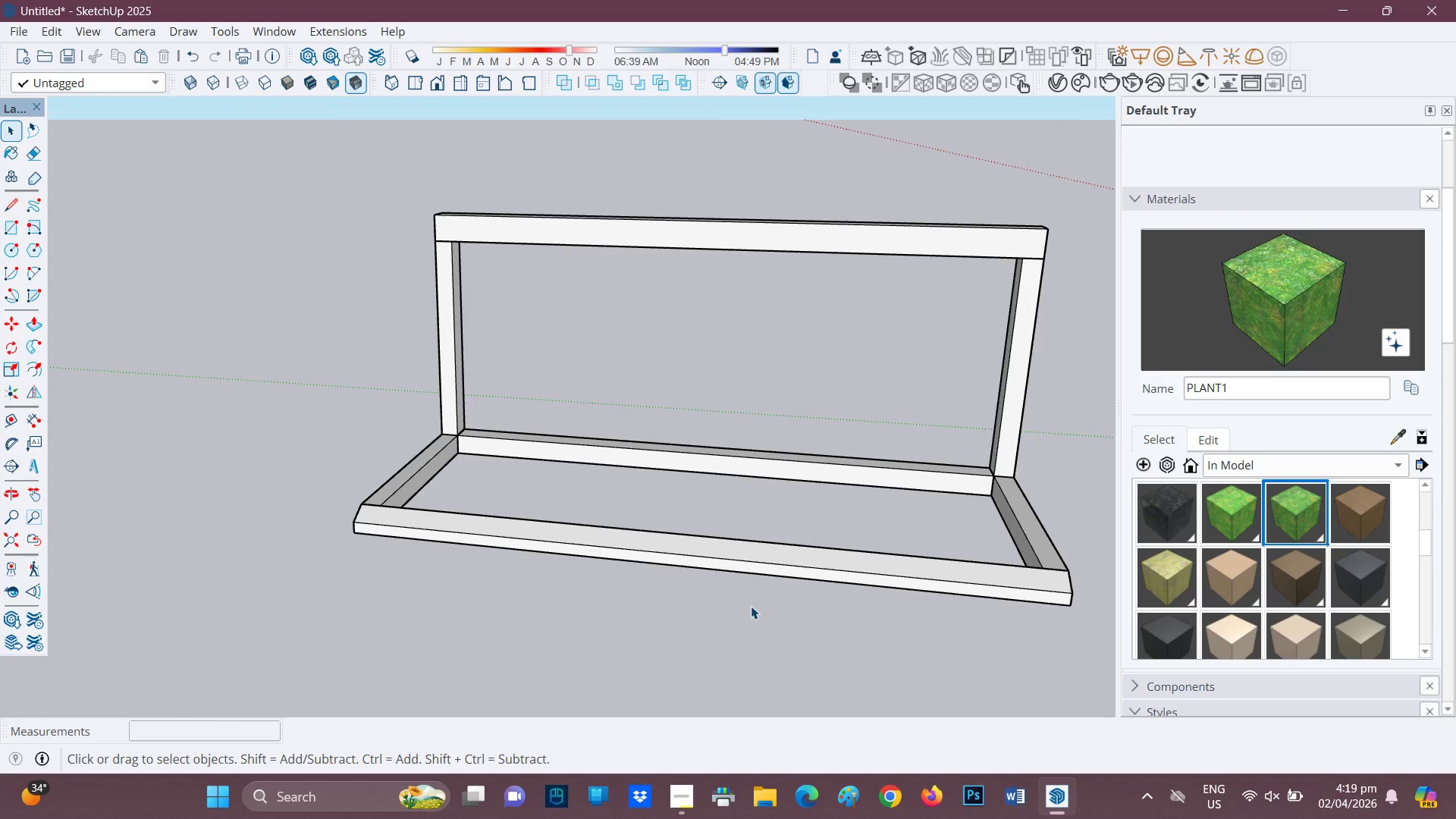 
scroll: coordinate [0, 445], scroll_direction: up, amount: 2.0